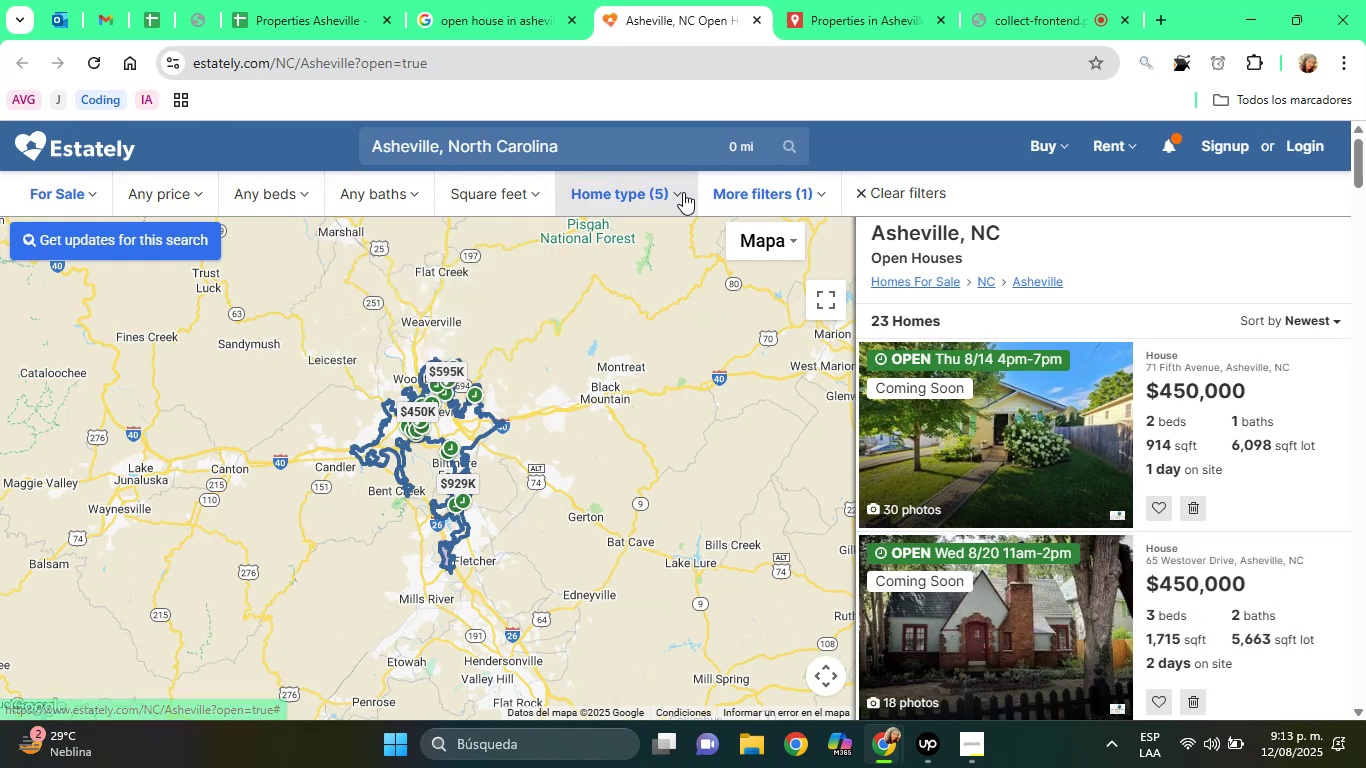 
left_click([680, 196])
 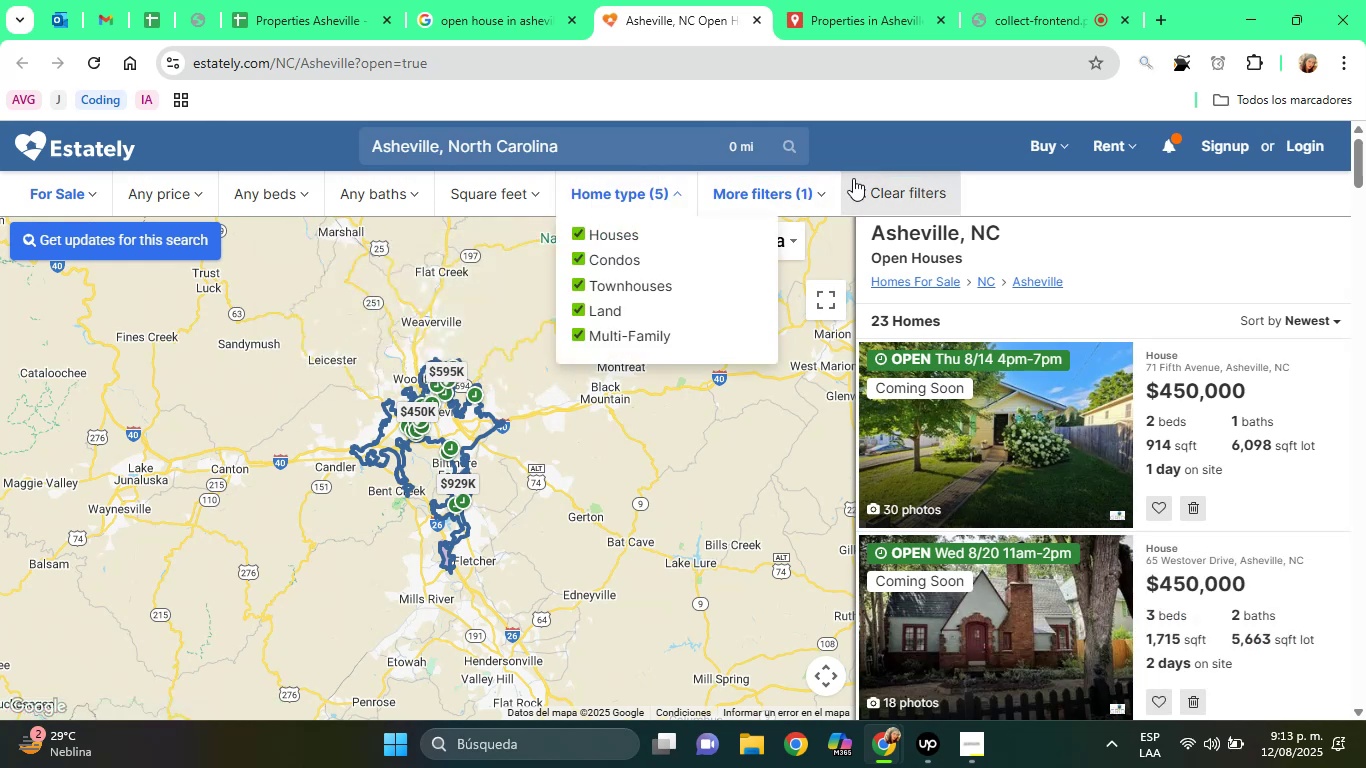 
left_click([820, 177])
 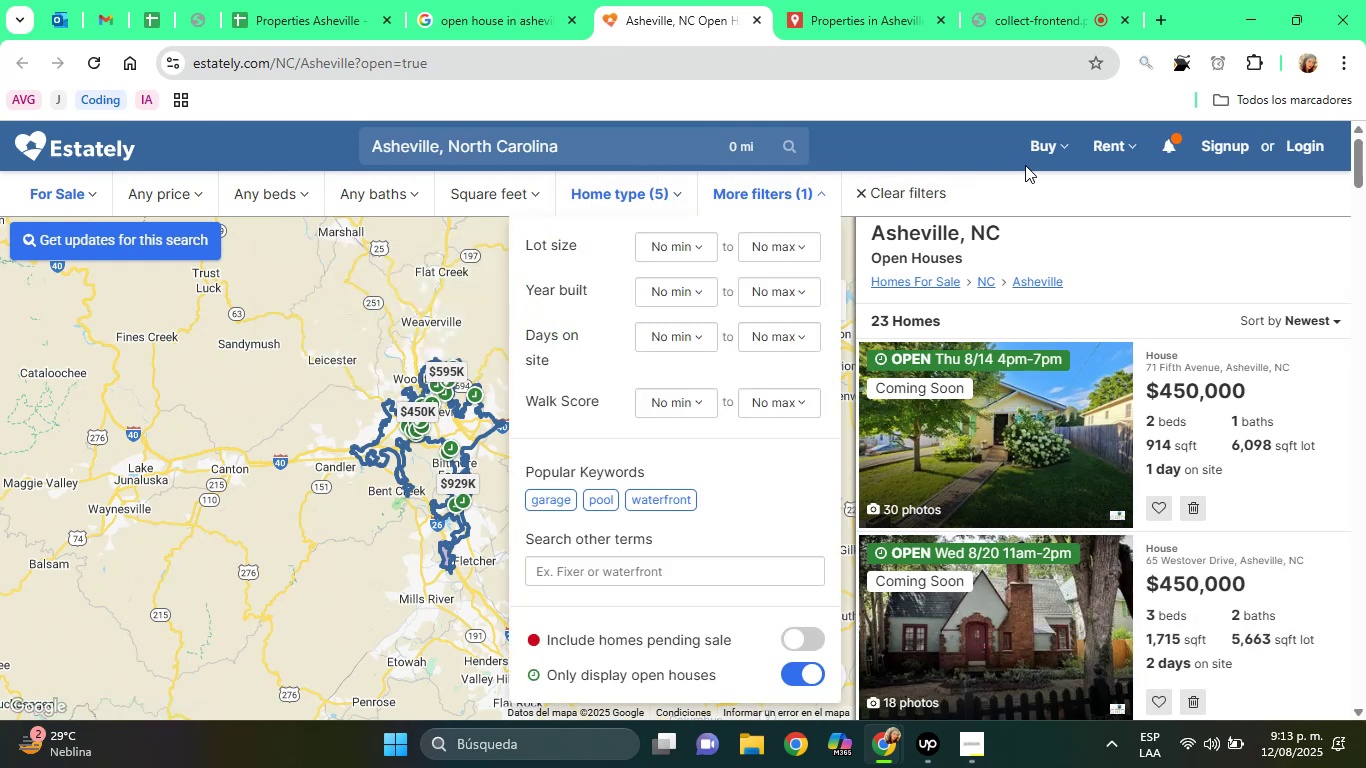 
left_click([1026, 165])
 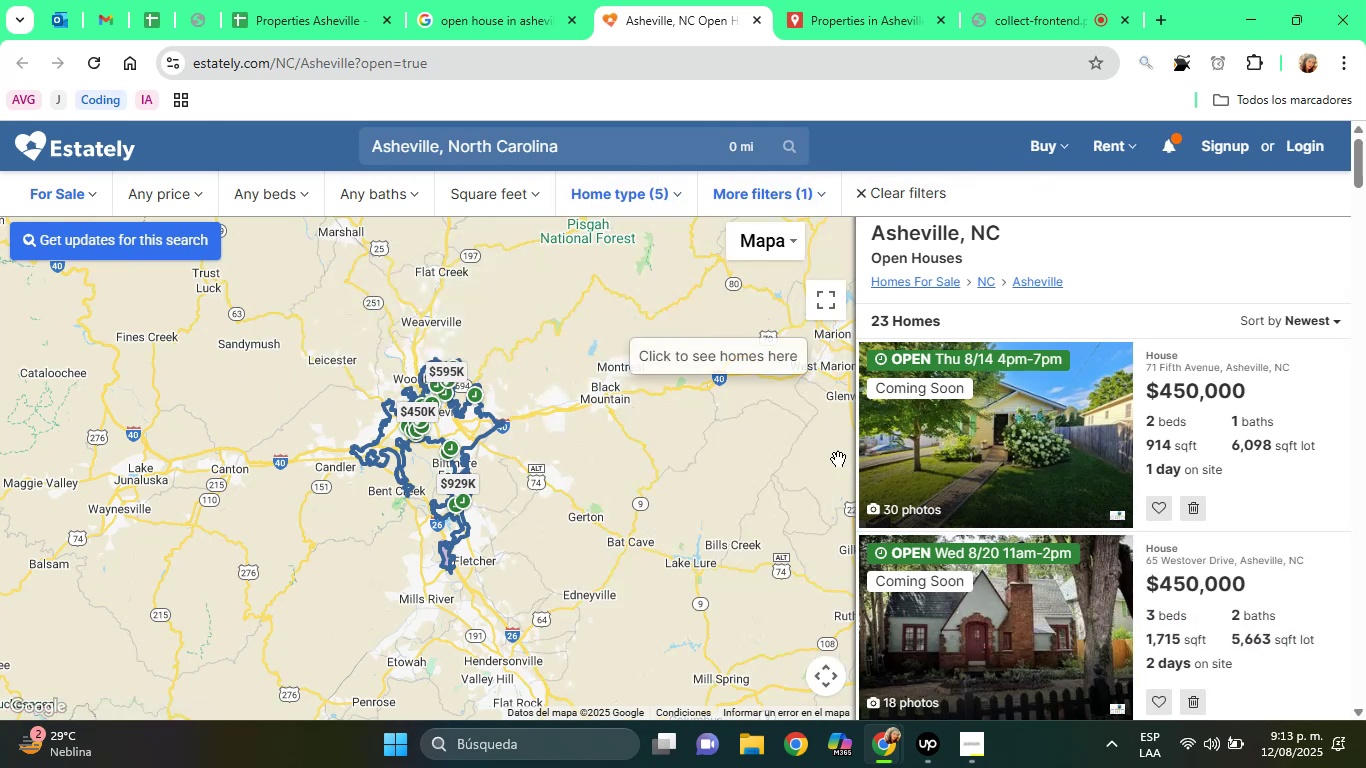 
wait(5.04)
 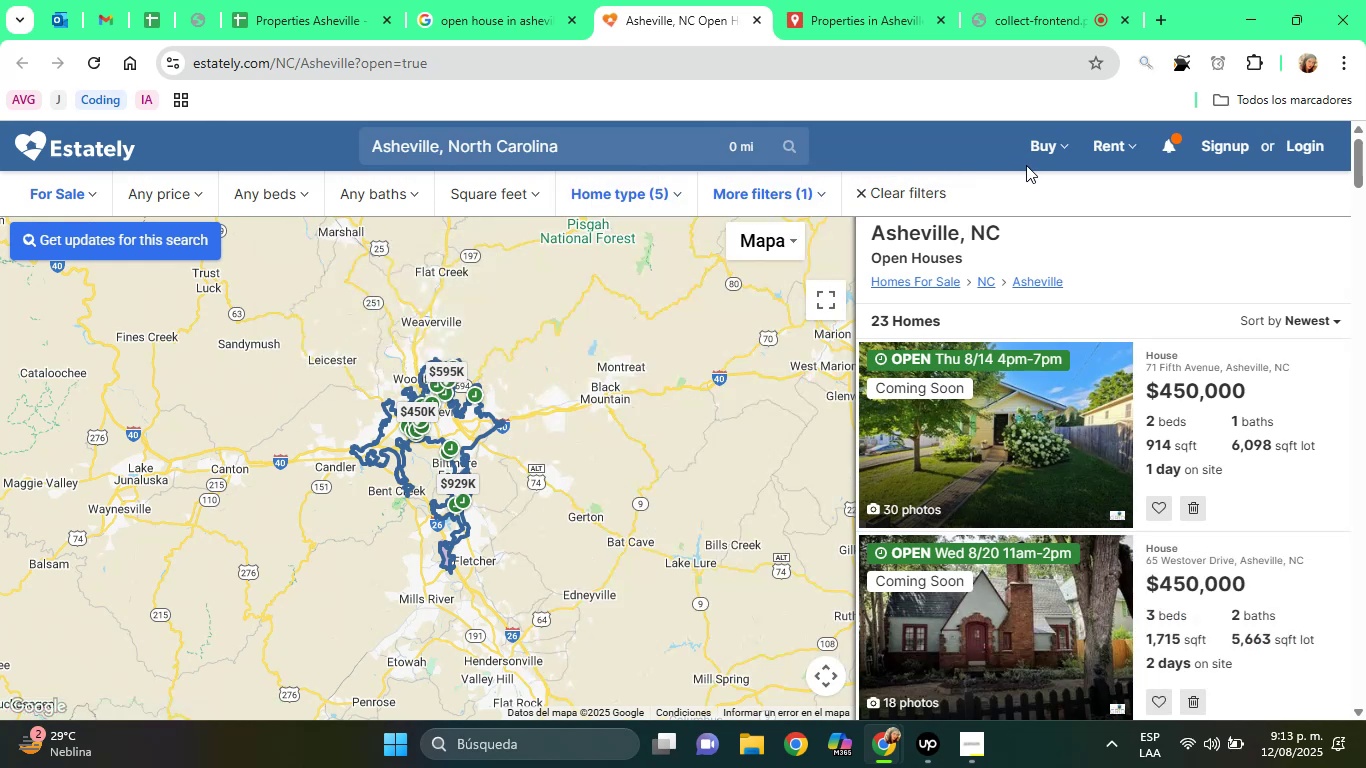 
left_click_drag(start_coordinate=[651, 473], to_coordinate=[670, 450])
 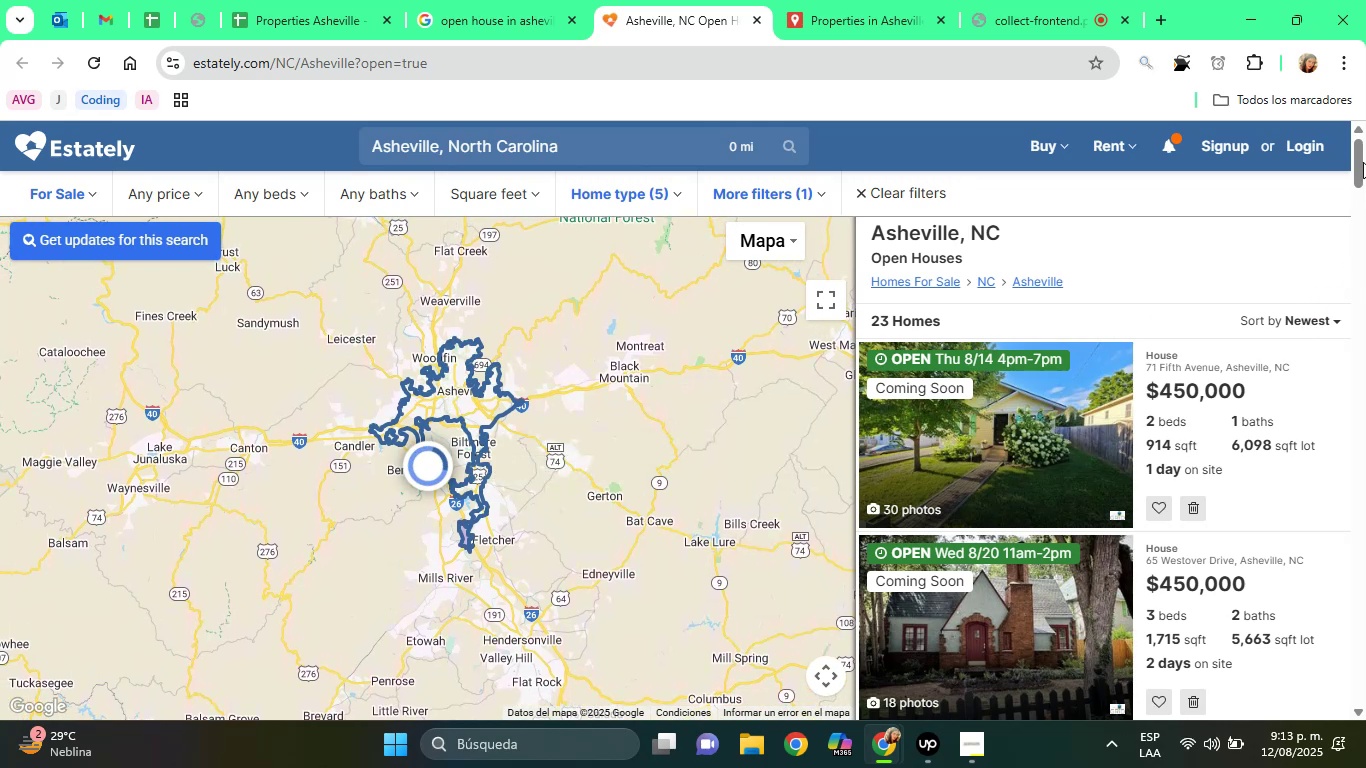 
left_click_drag(start_coordinate=[1357, 166], to_coordinate=[1360, 176])
 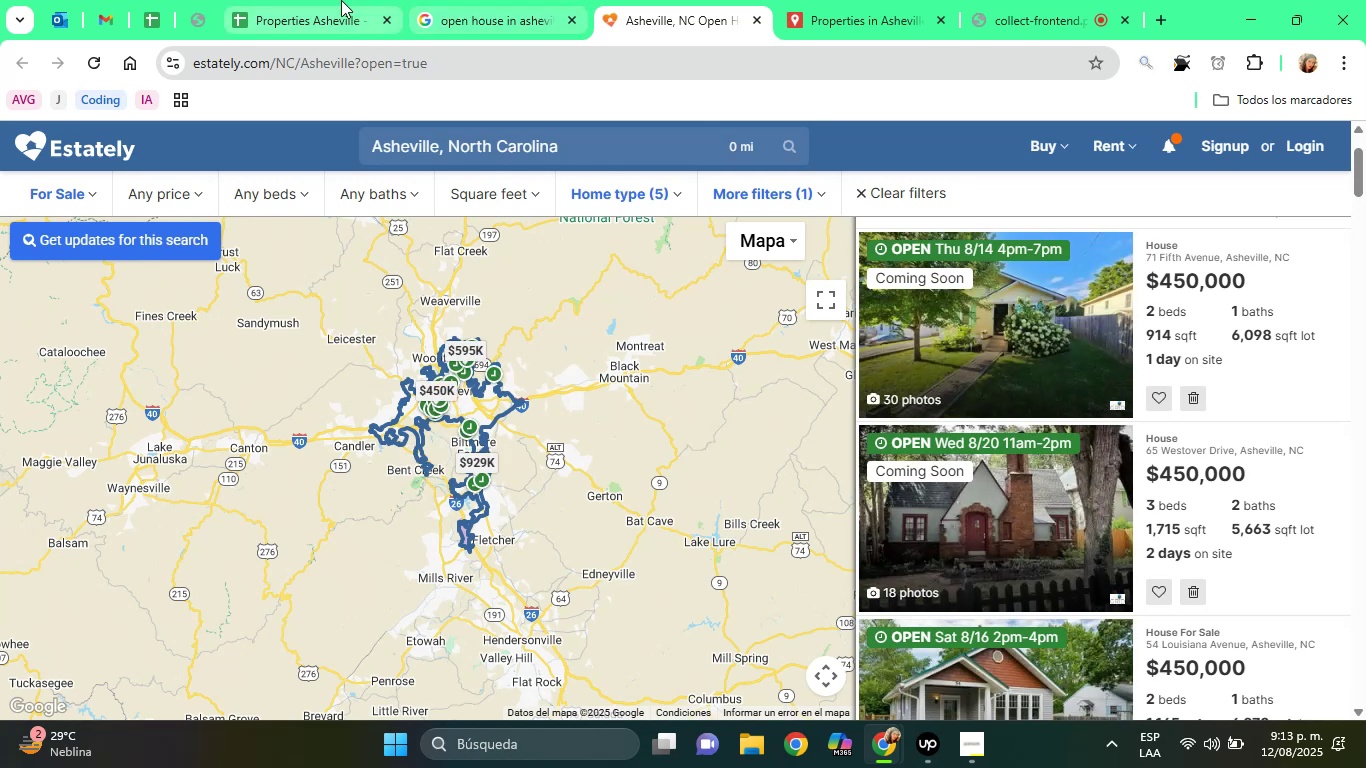 
left_click([340, 0])
 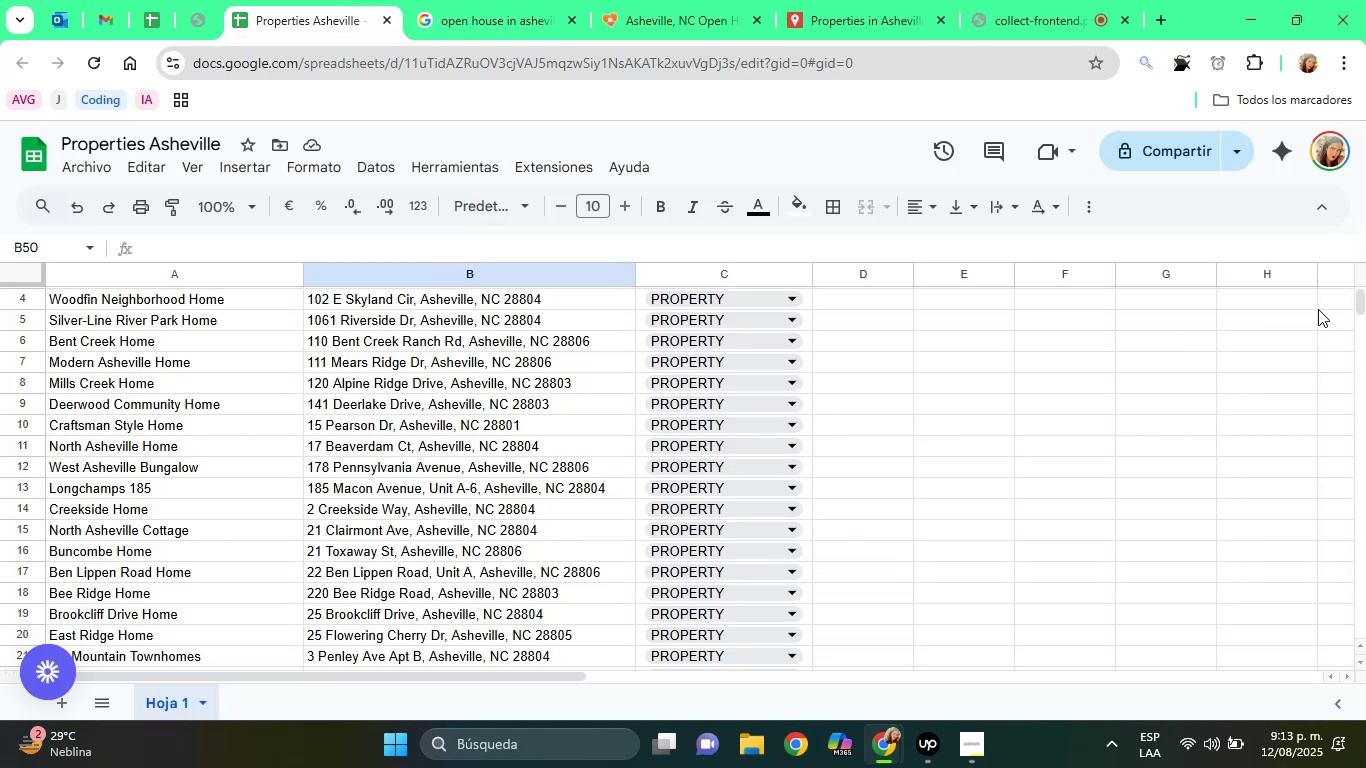 
left_click_drag(start_coordinate=[1365, 302], to_coordinate=[1365, 311])
 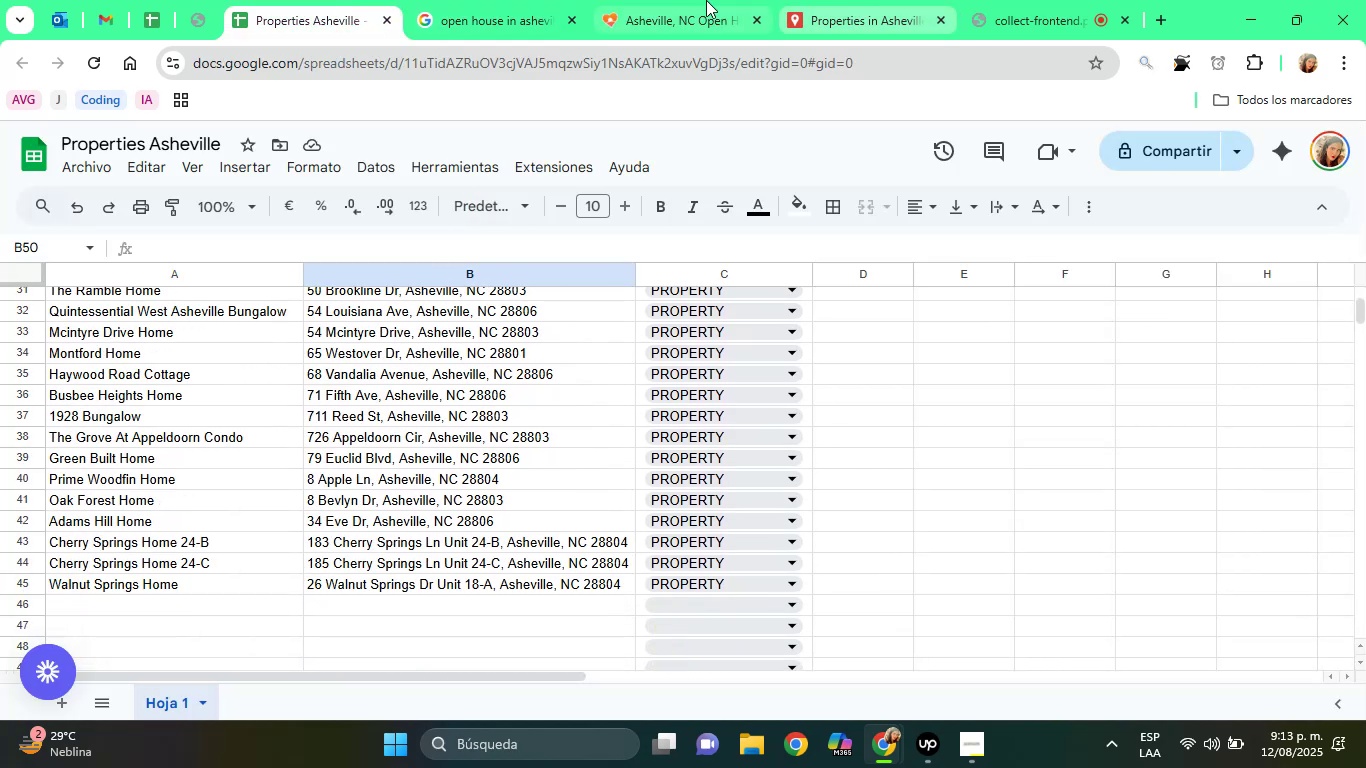 
left_click([692, 0])
 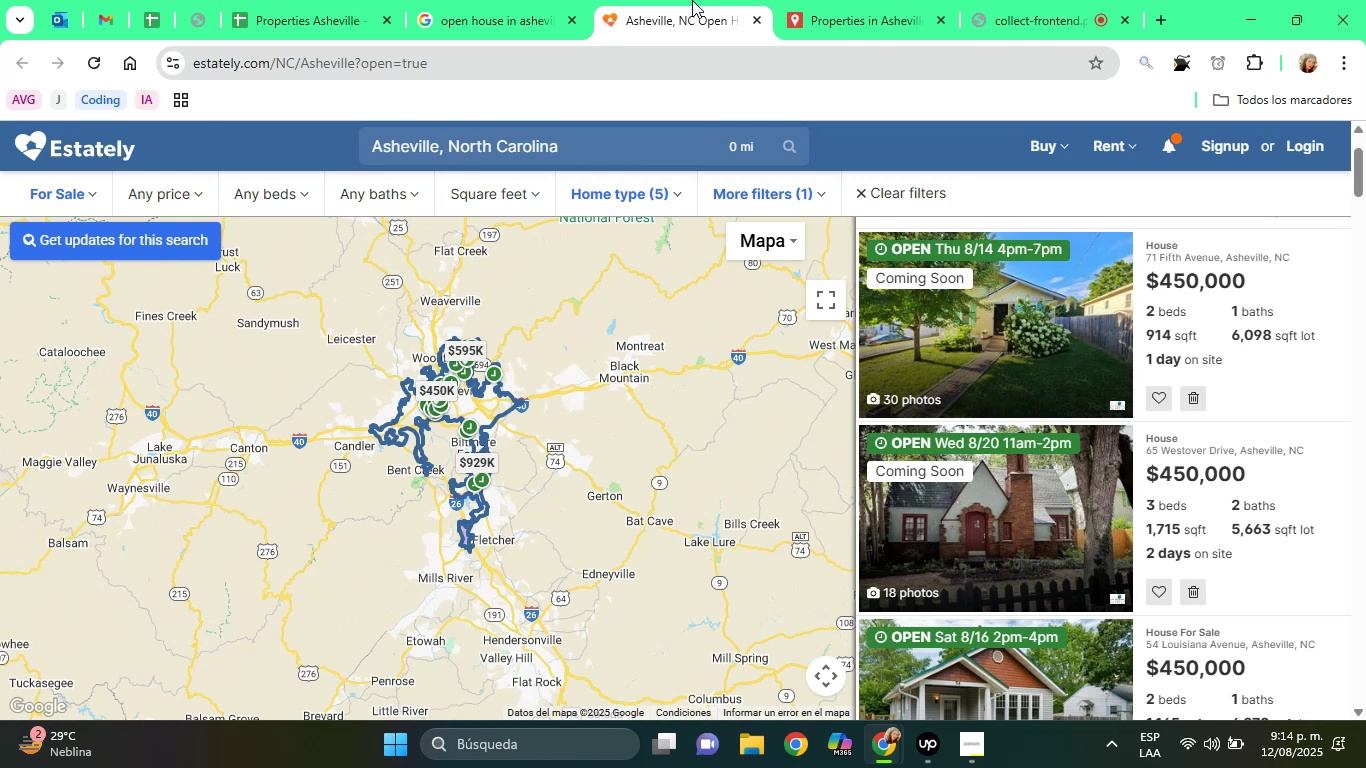 
wait(54.33)
 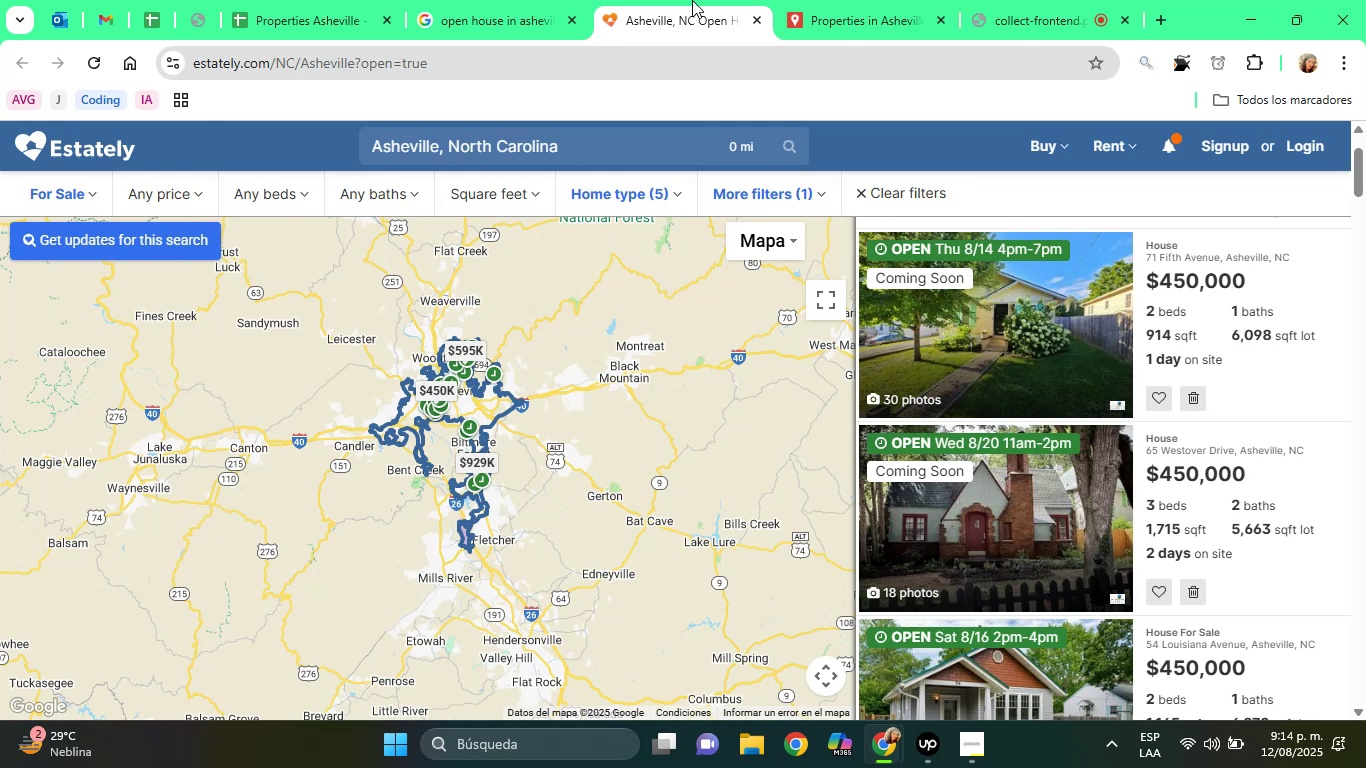 
left_click_drag(start_coordinate=[1364, 162], to_coordinate=[1363, 276])
 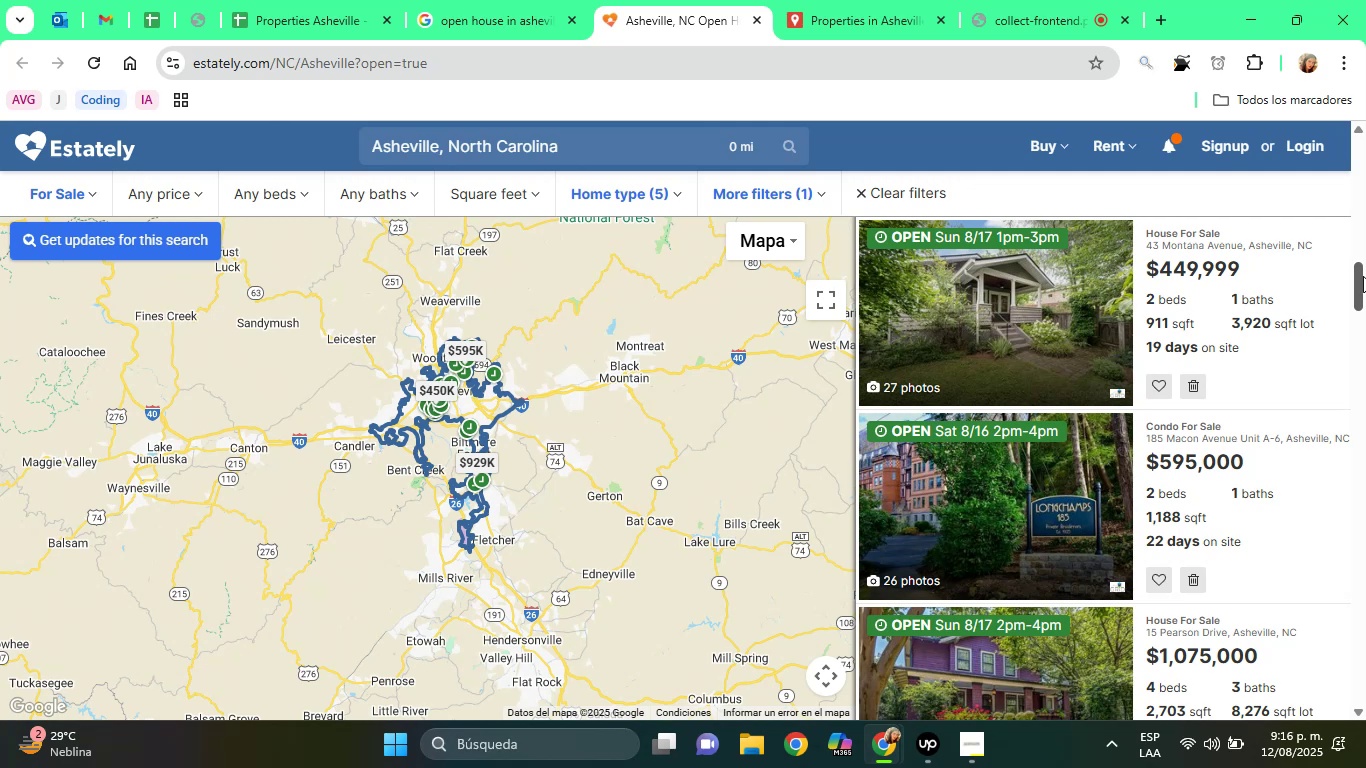 
wait(80.28)
 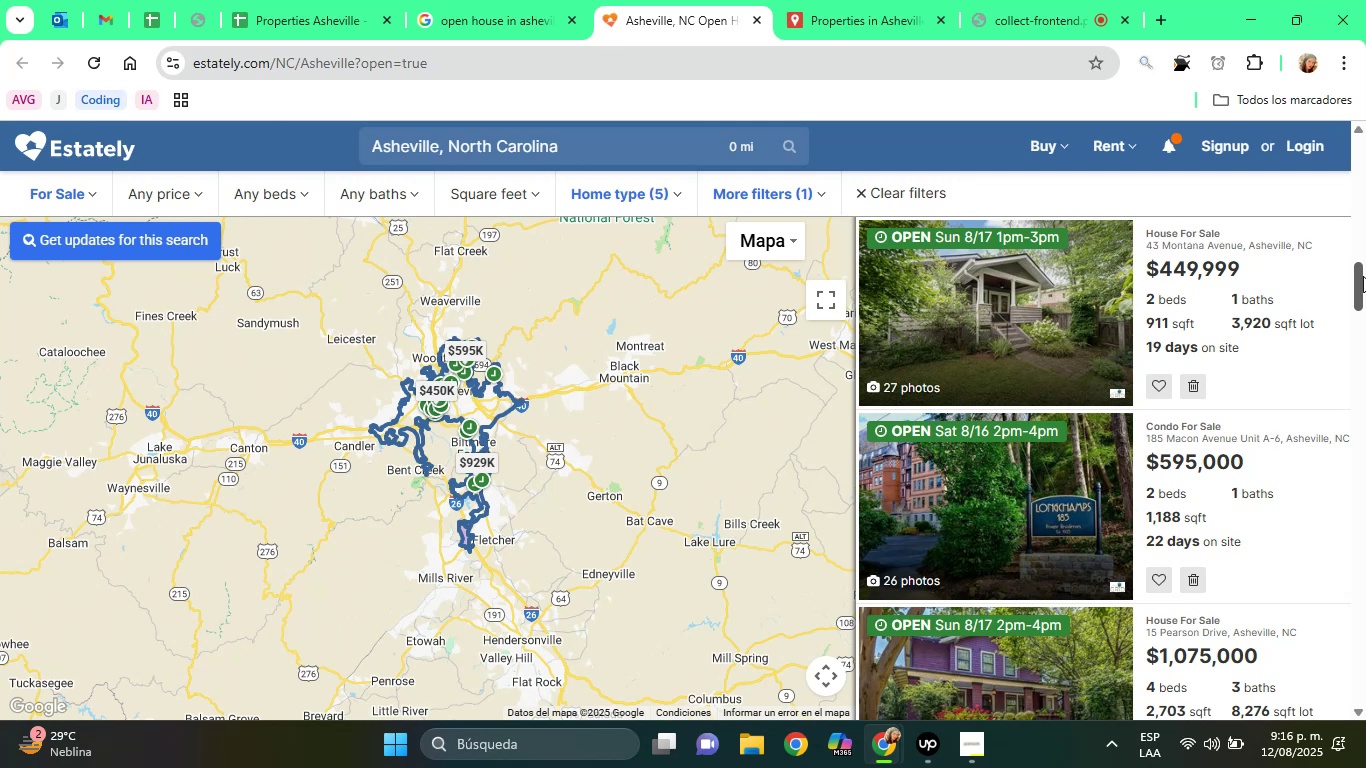 
left_click_drag(start_coordinate=[1358, 276], to_coordinate=[1356, 296])
 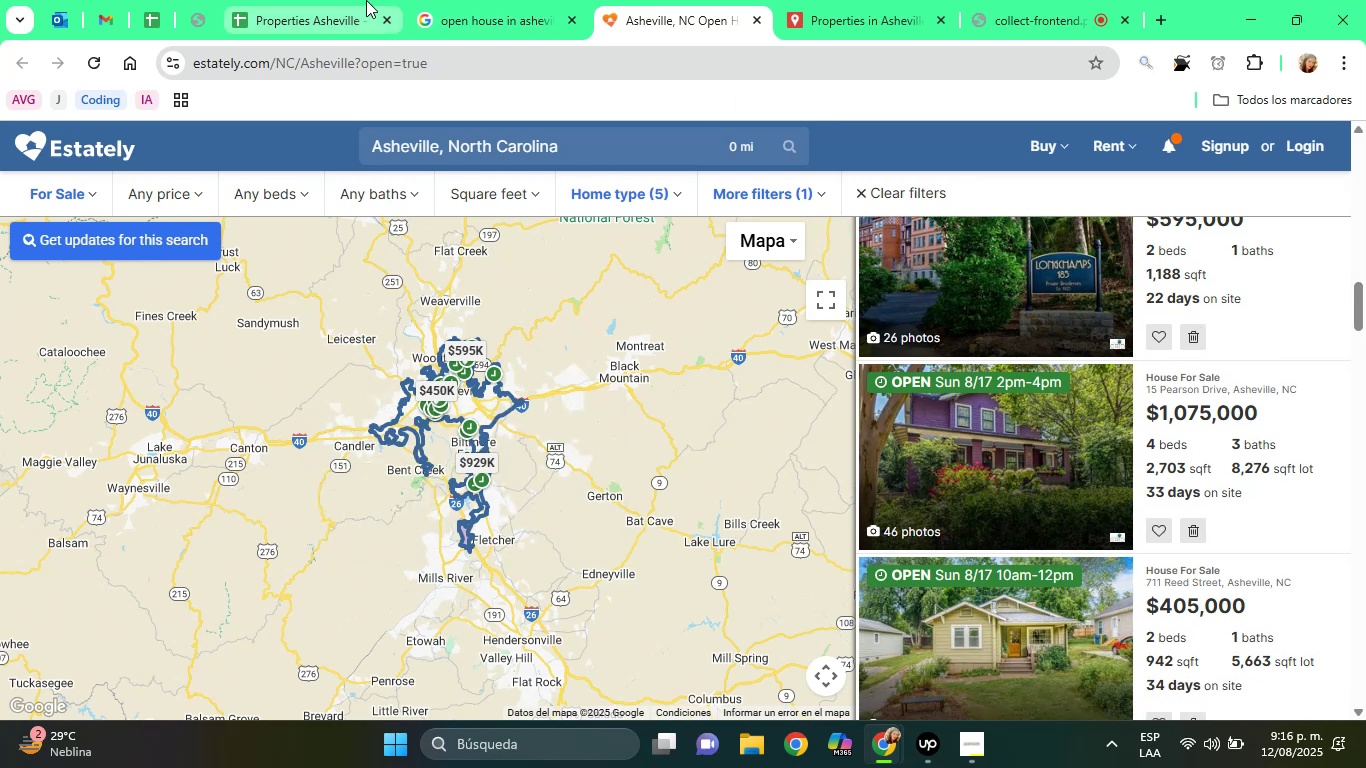 
left_click([366, 0])
 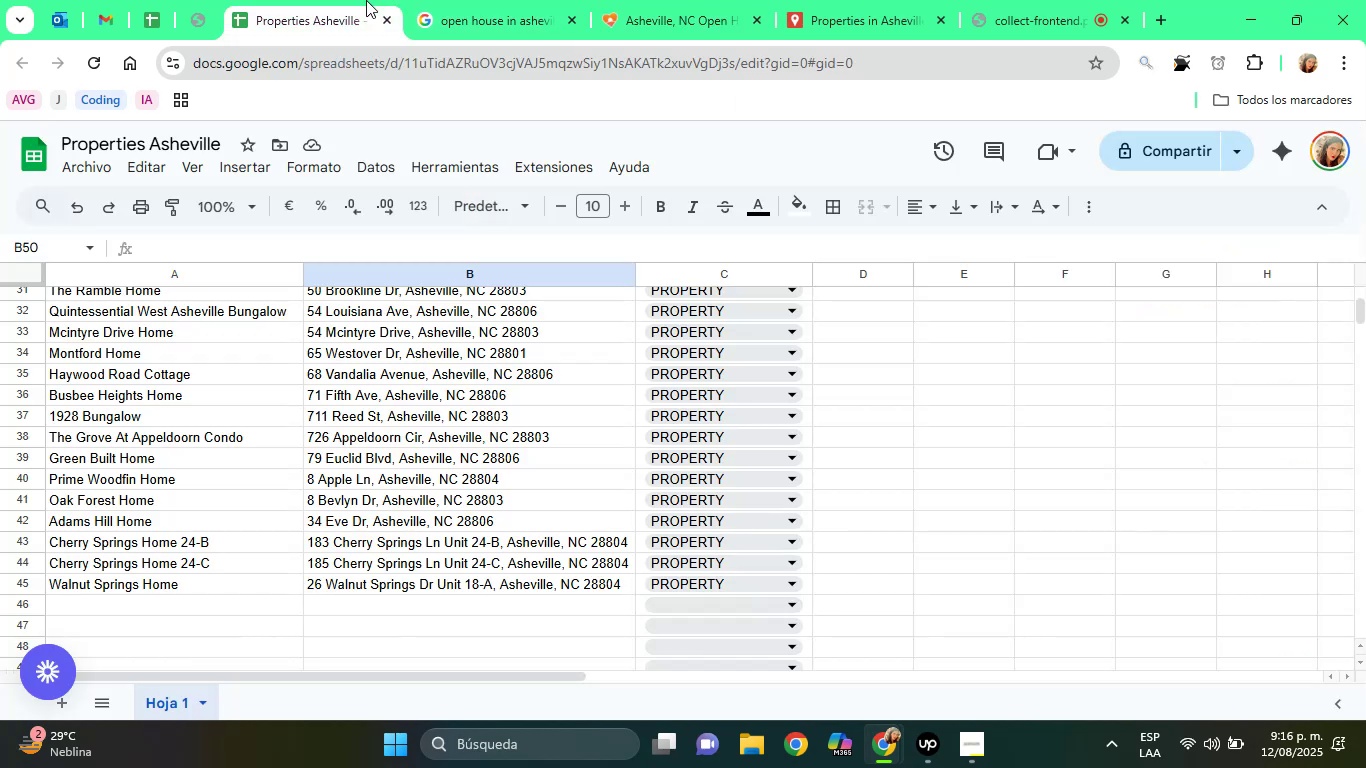 
left_click([366, 0])
 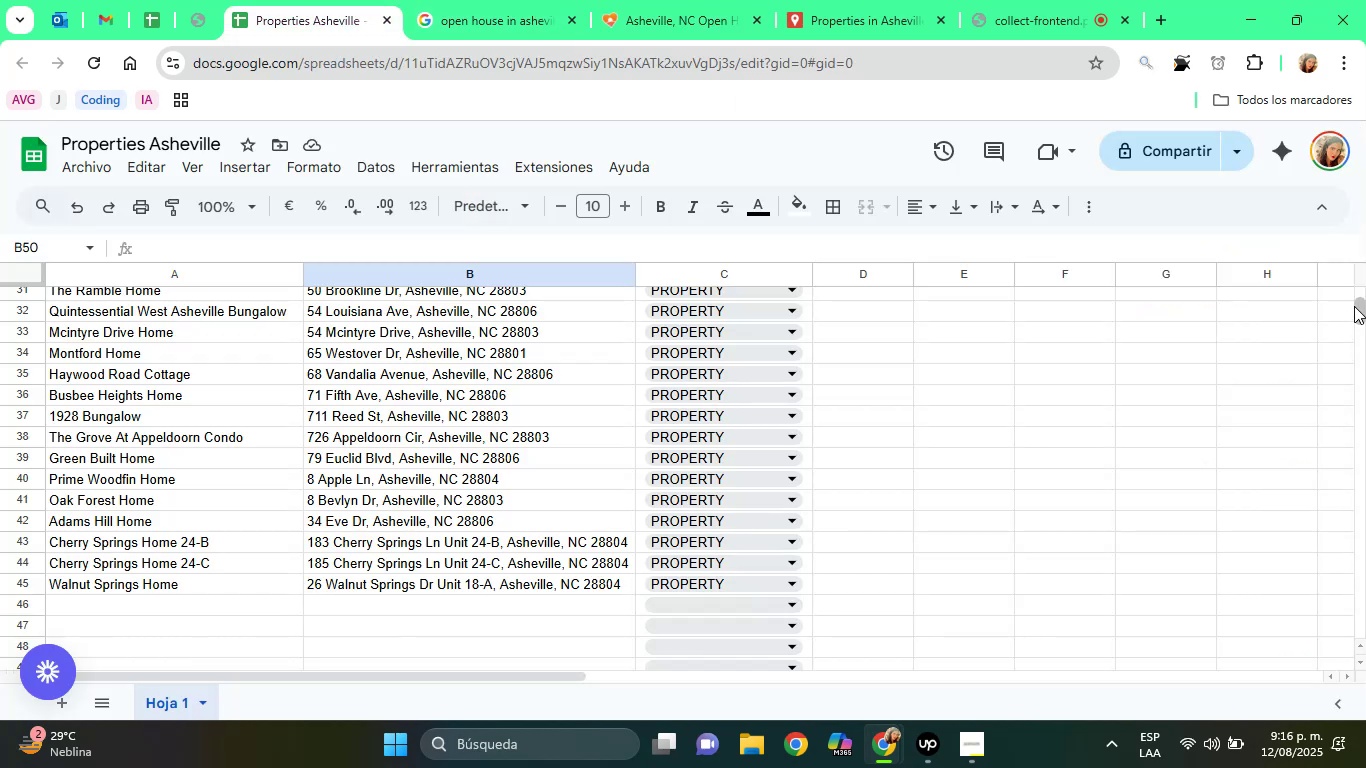 
left_click_drag(start_coordinate=[1355, 306], to_coordinate=[1357, 299])
 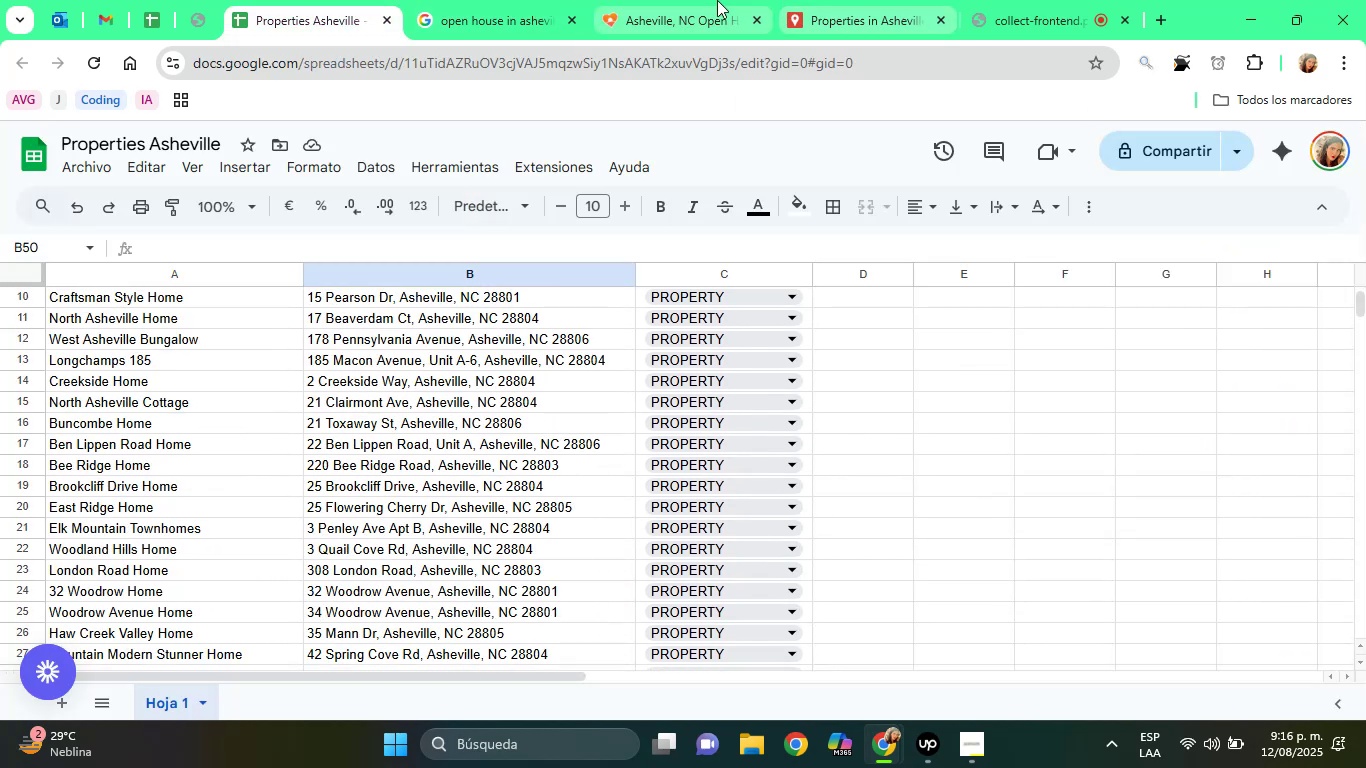 
left_click([717, 0])
 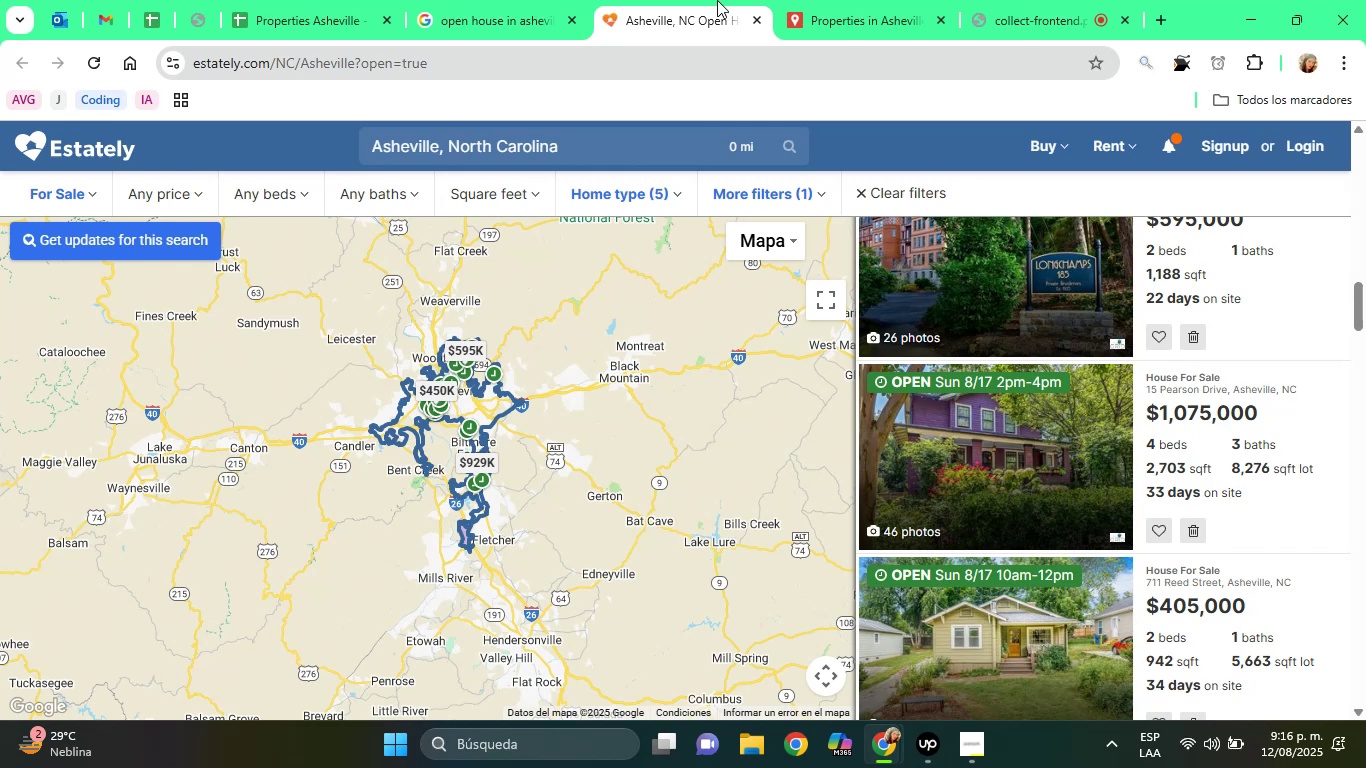 
wait(8.59)
 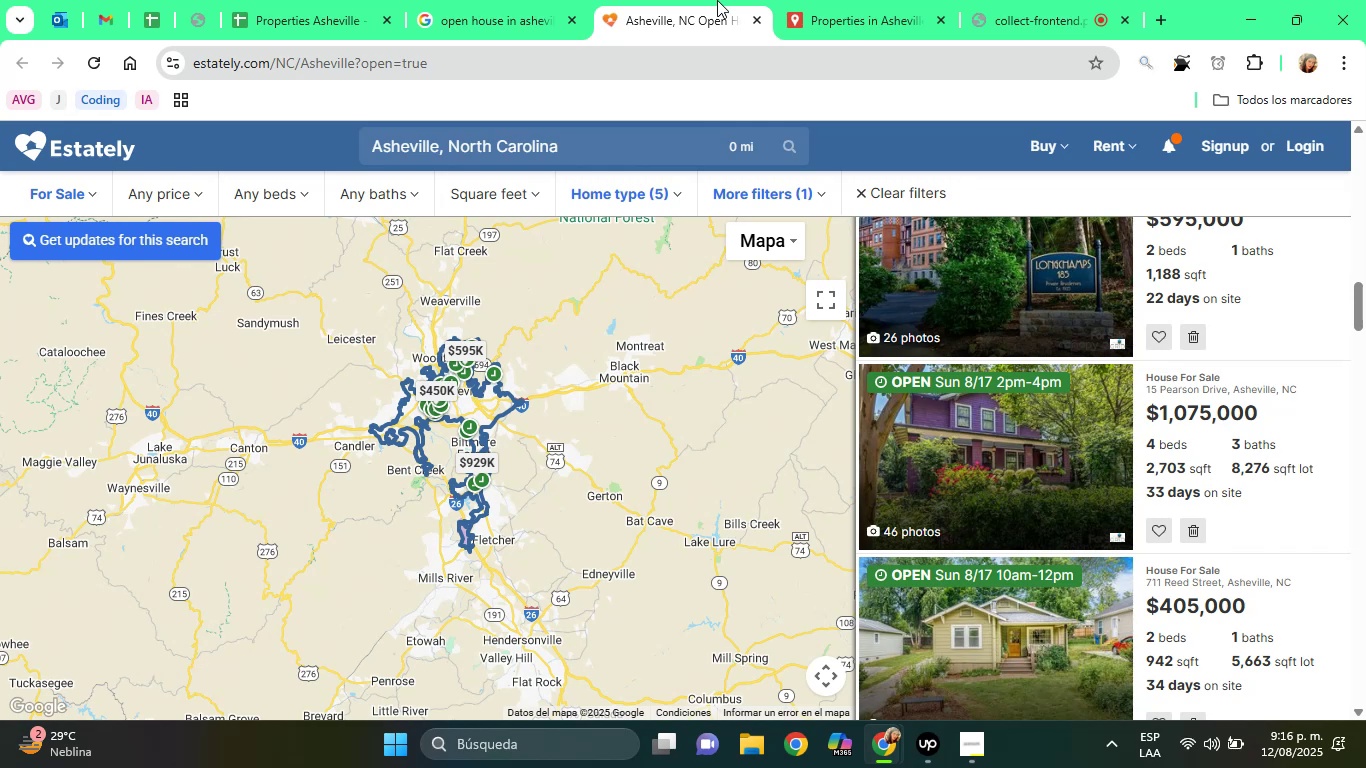 
left_click_drag(start_coordinate=[1361, 314], to_coordinate=[1365, 441])
 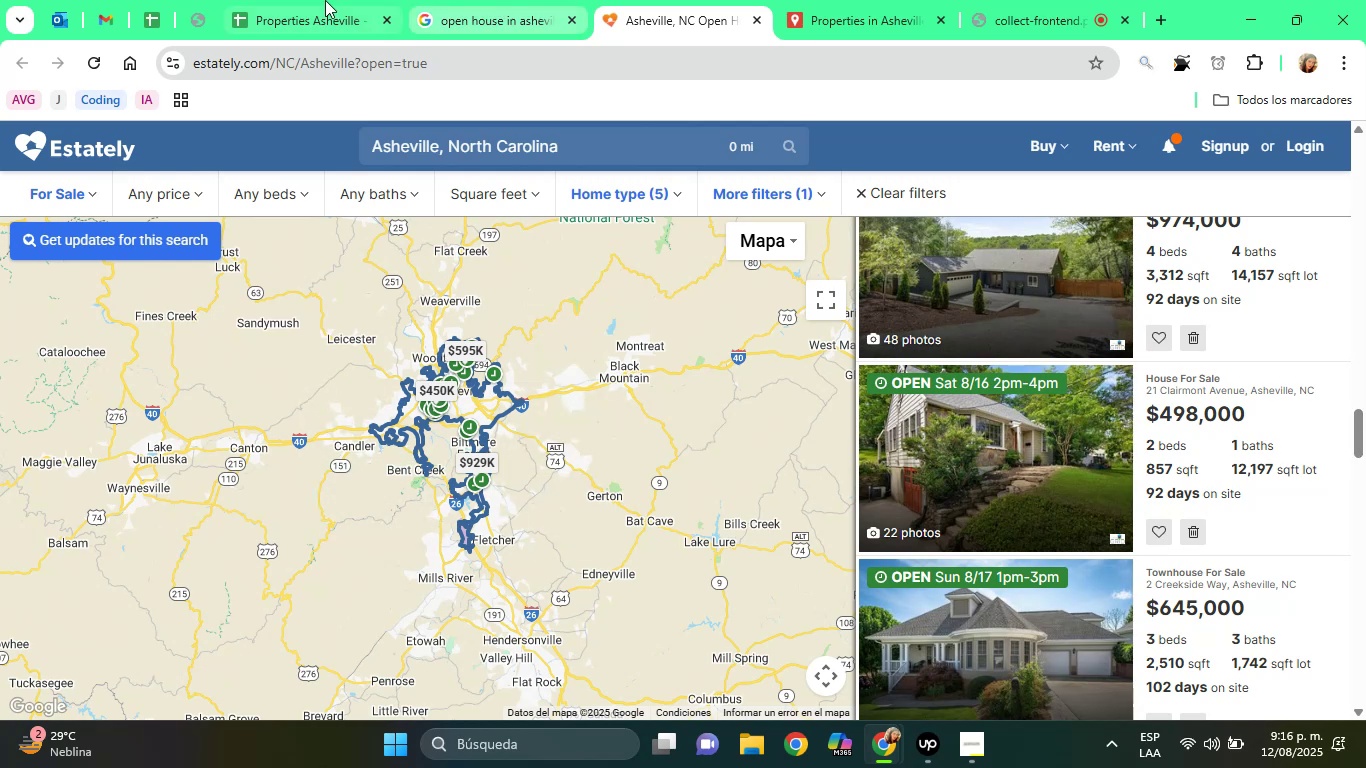 
left_click([320, 0])
 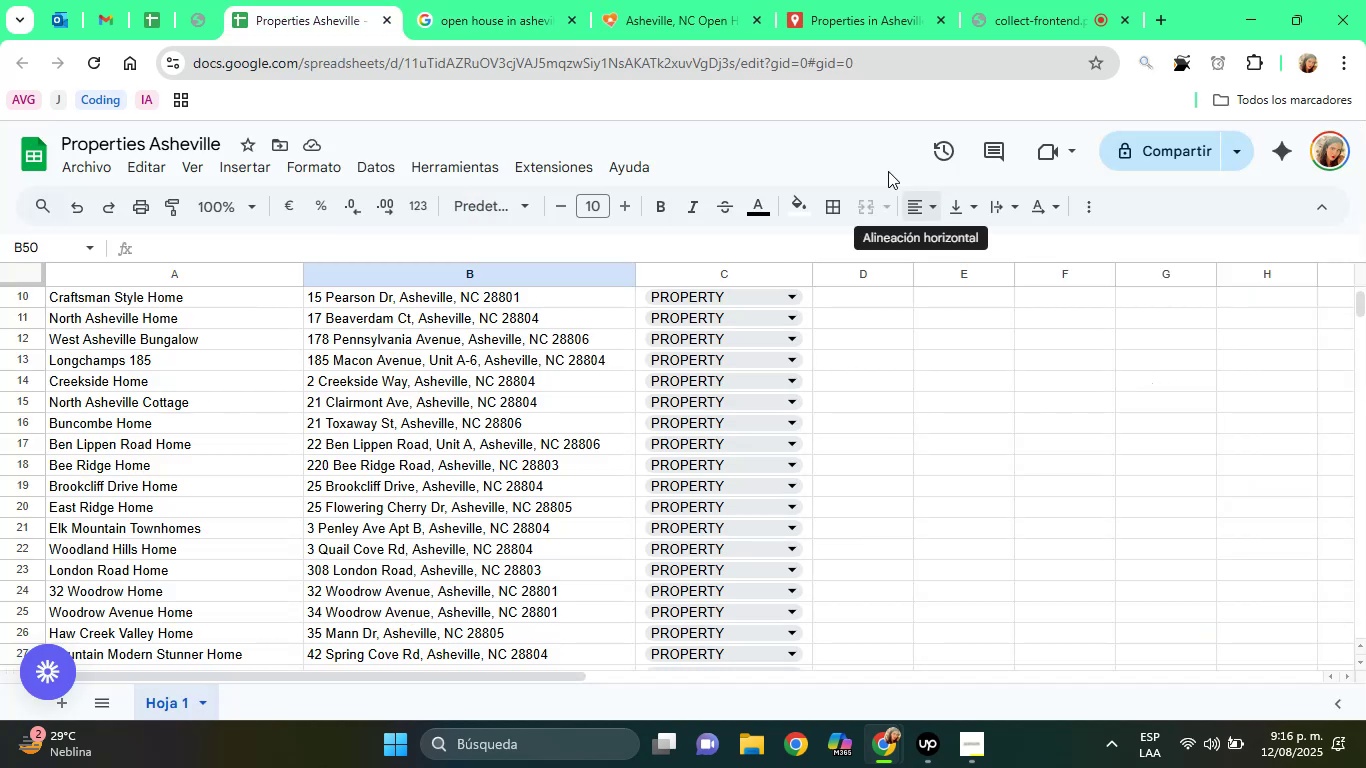 
left_click([650, 0])
 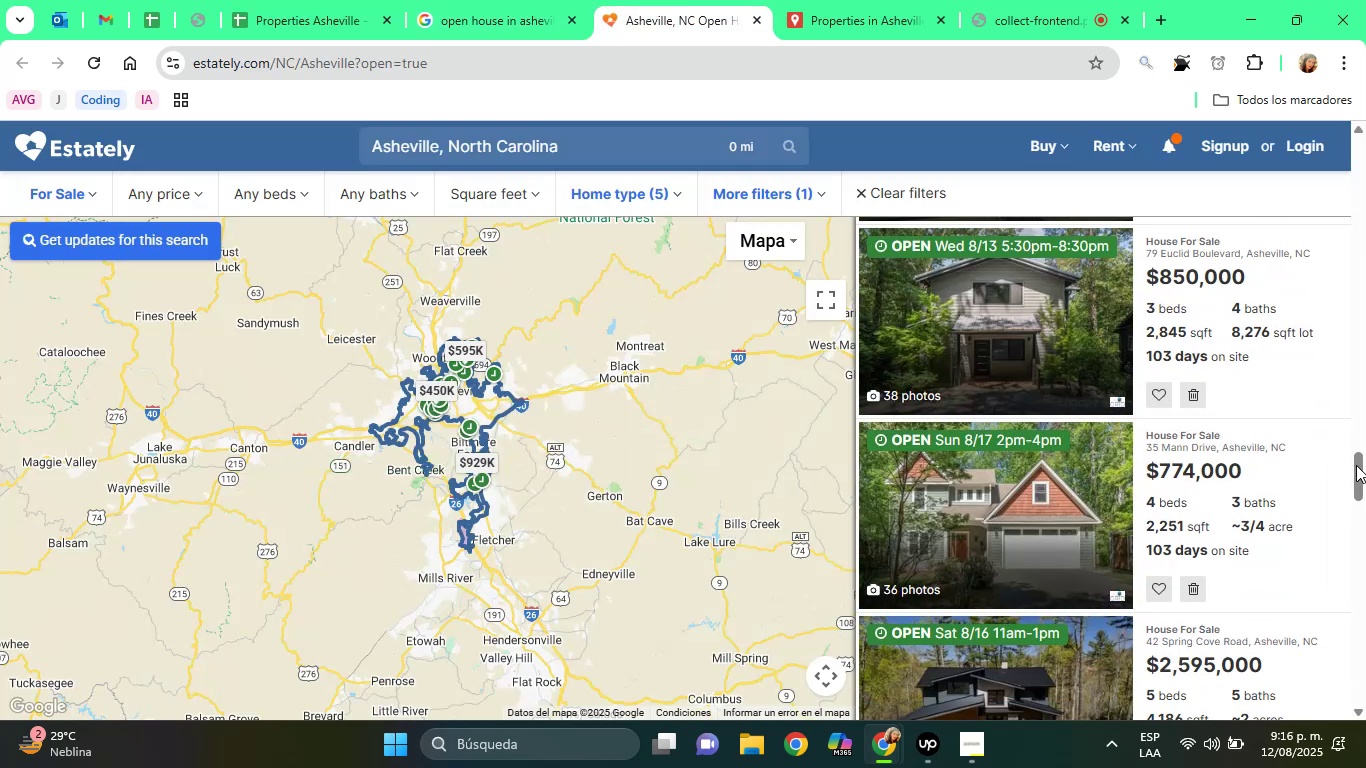 
left_click_drag(start_coordinate=[1355, 465], to_coordinate=[1365, 500])
 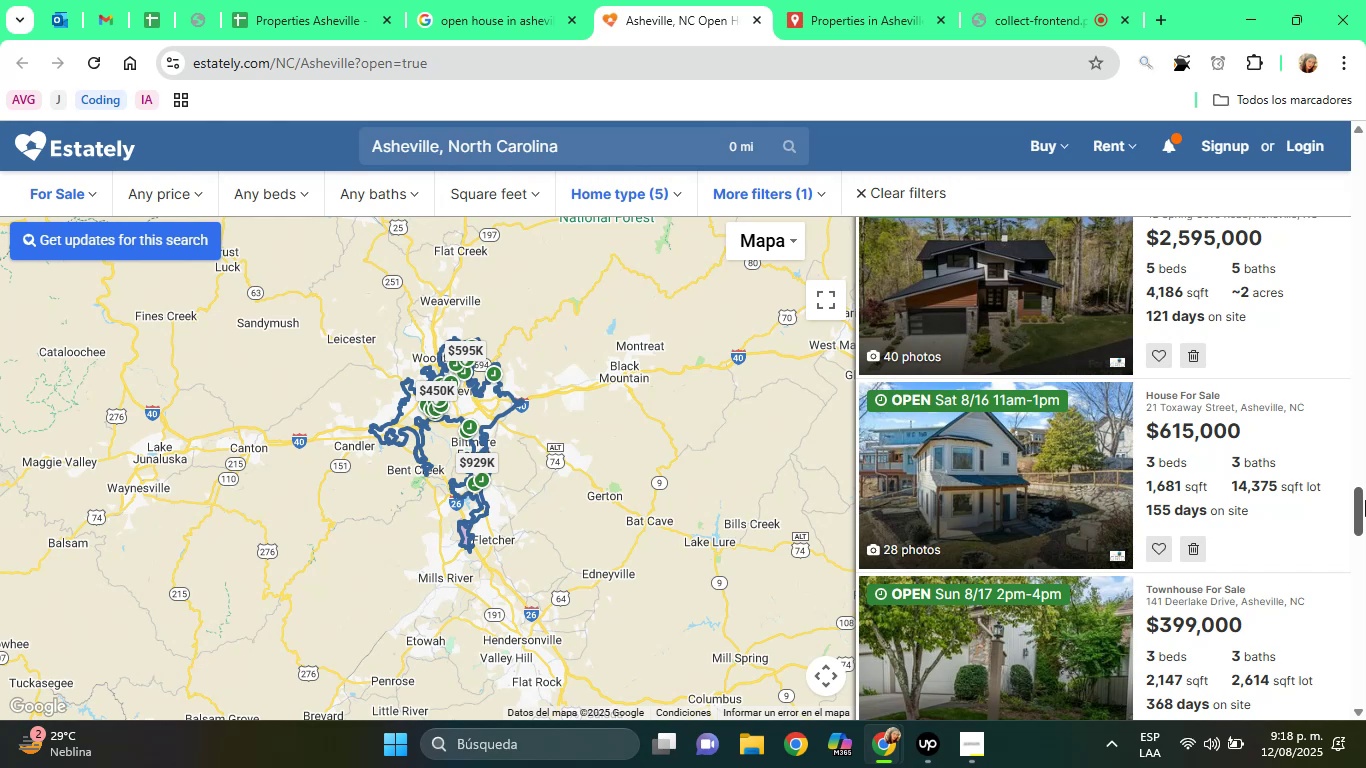 
wait(80.21)
 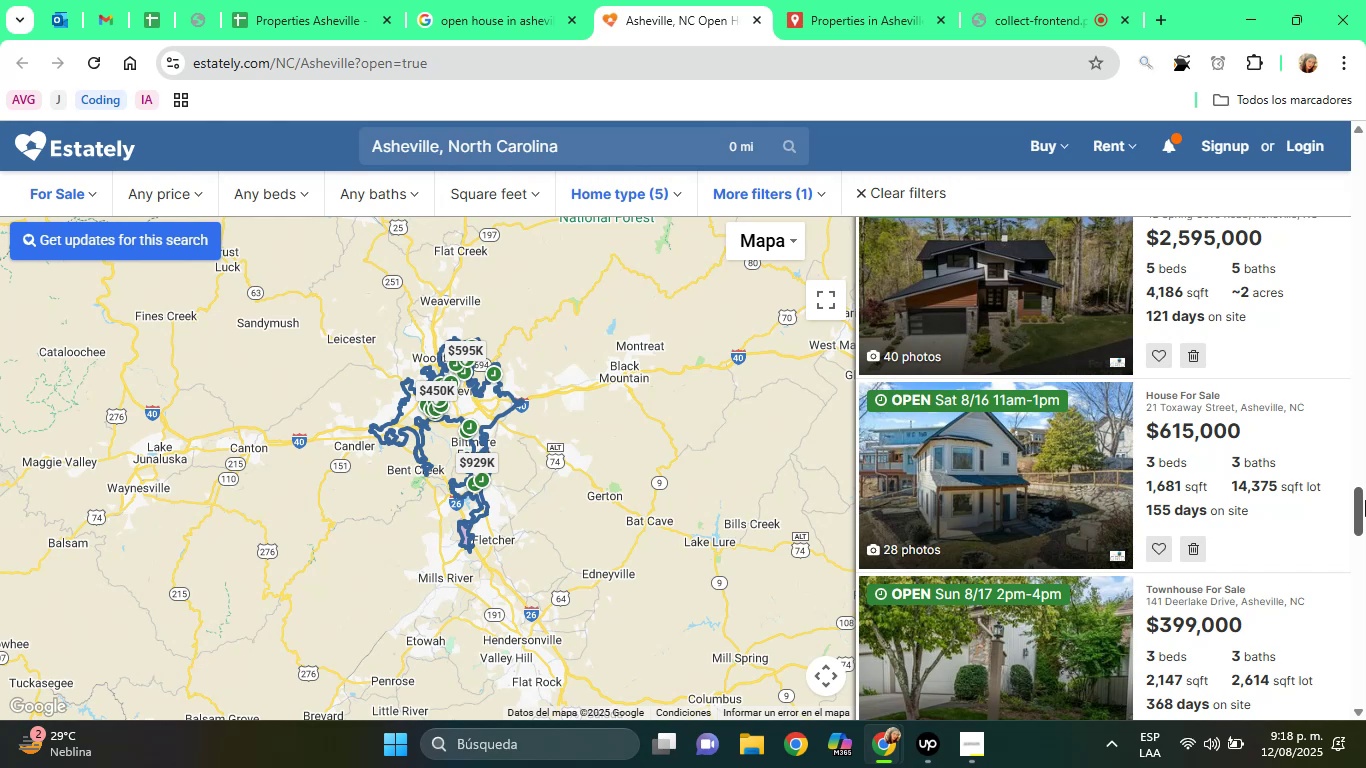 
left_click([753, 17])
 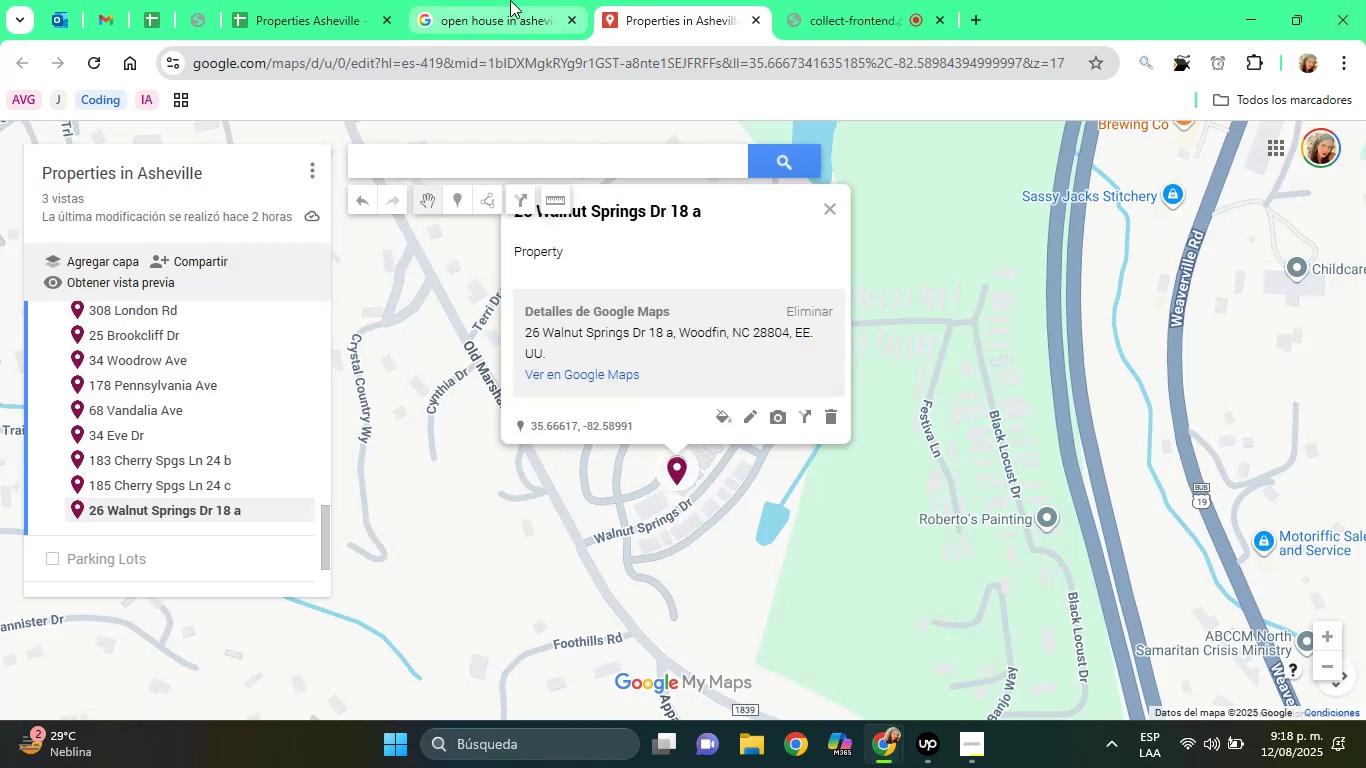 
left_click([510, 0])
 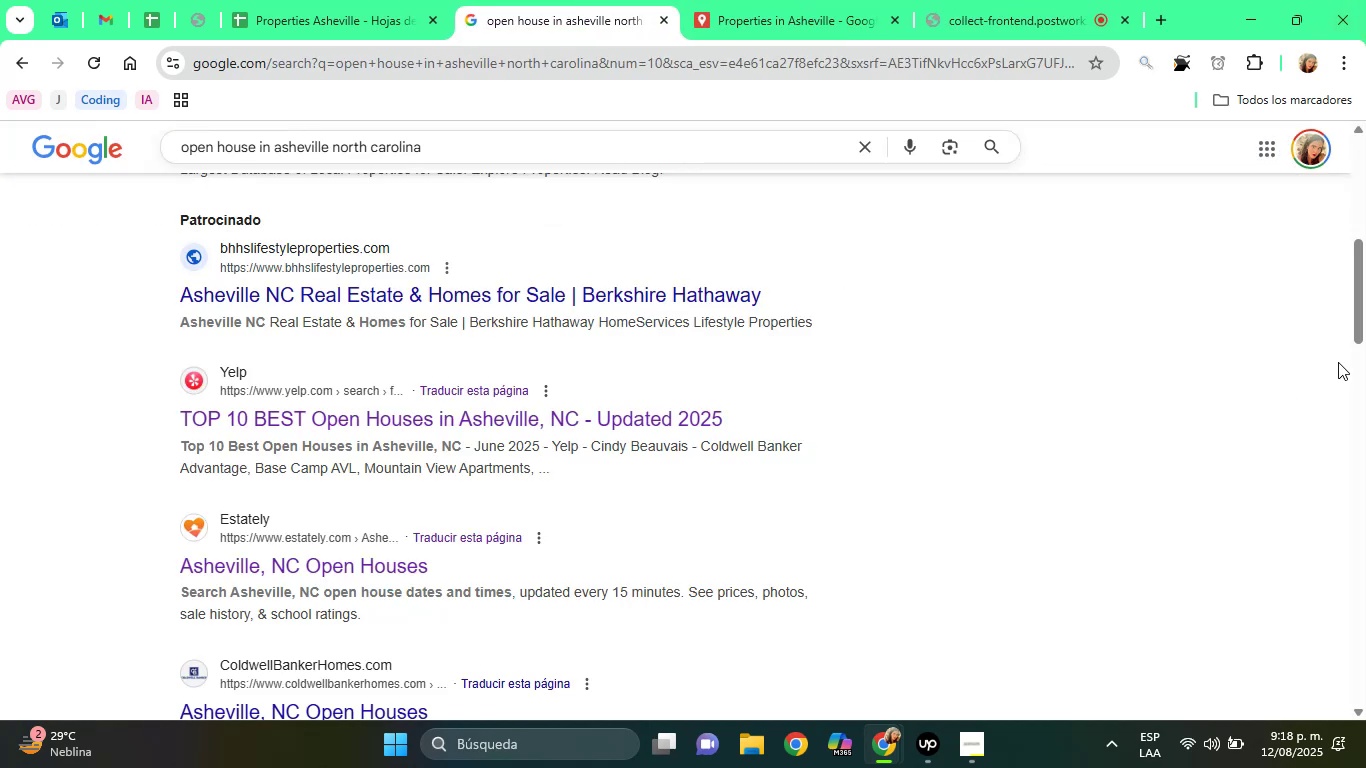 
left_click_drag(start_coordinate=[1365, 293], to_coordinate=[1362, 348])
 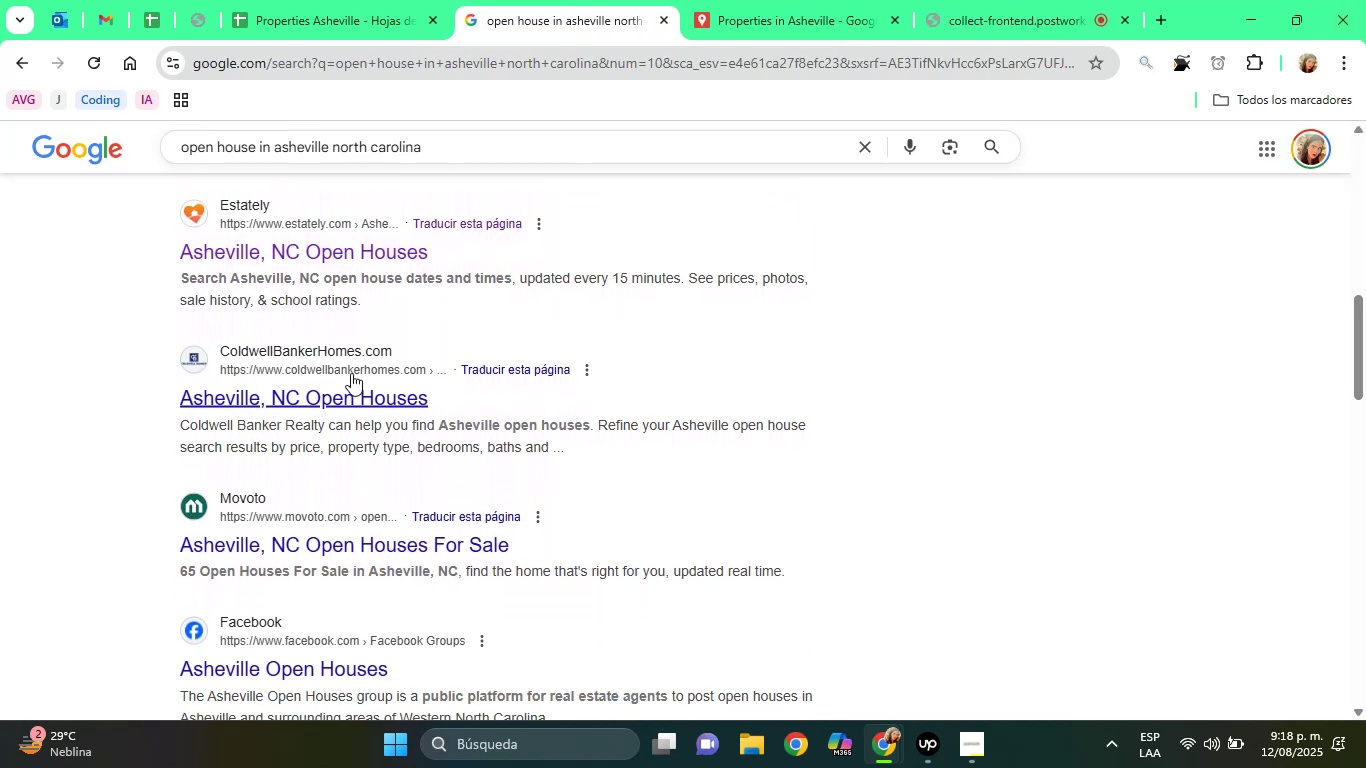 
right_click([324, 396])
 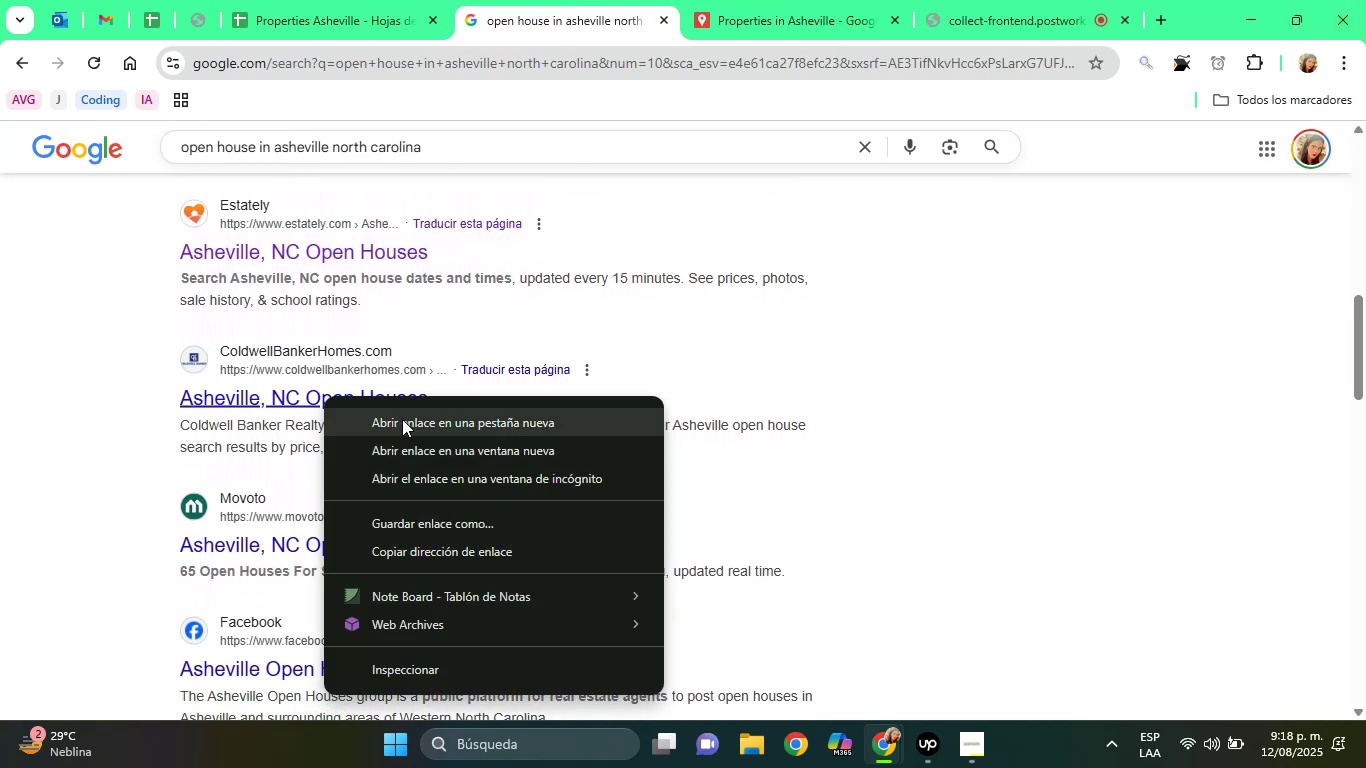 
left_click([402, 419])
 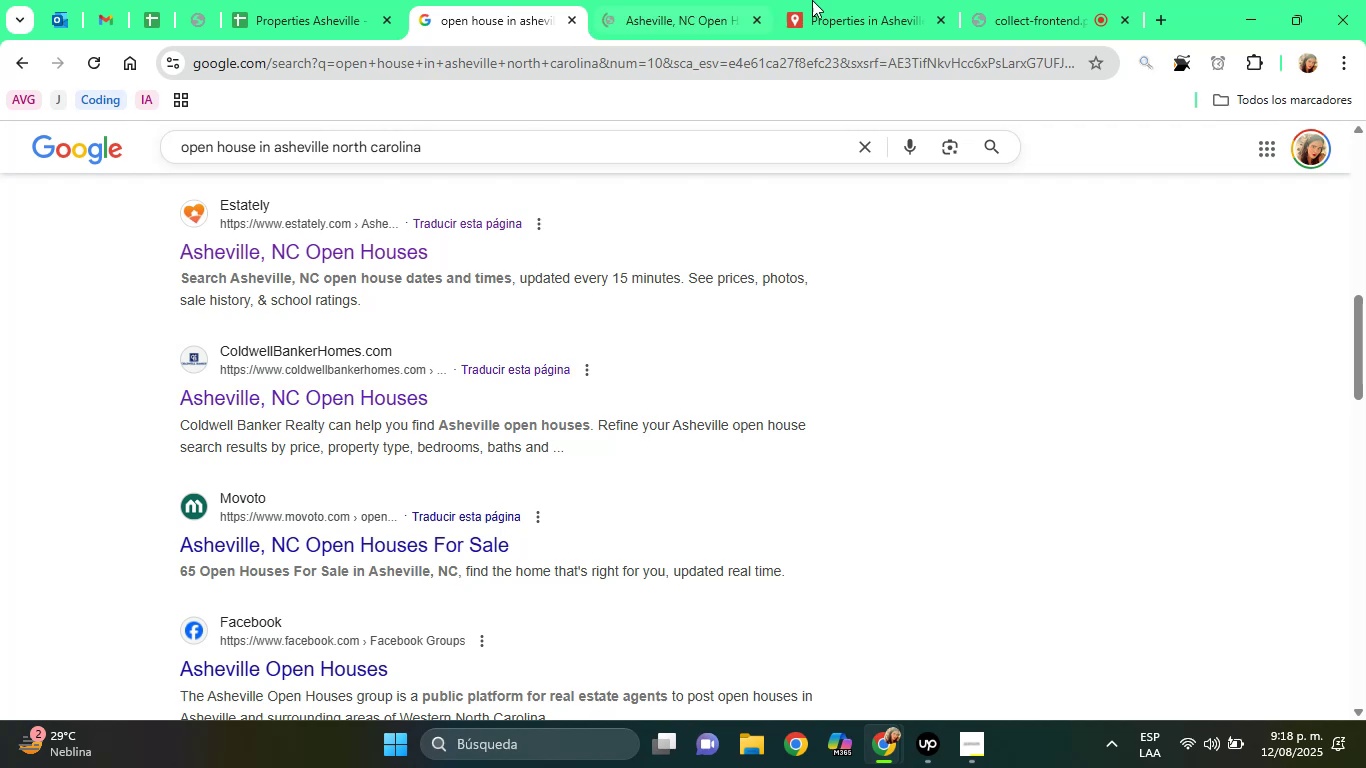 
left_click([977, 0])
 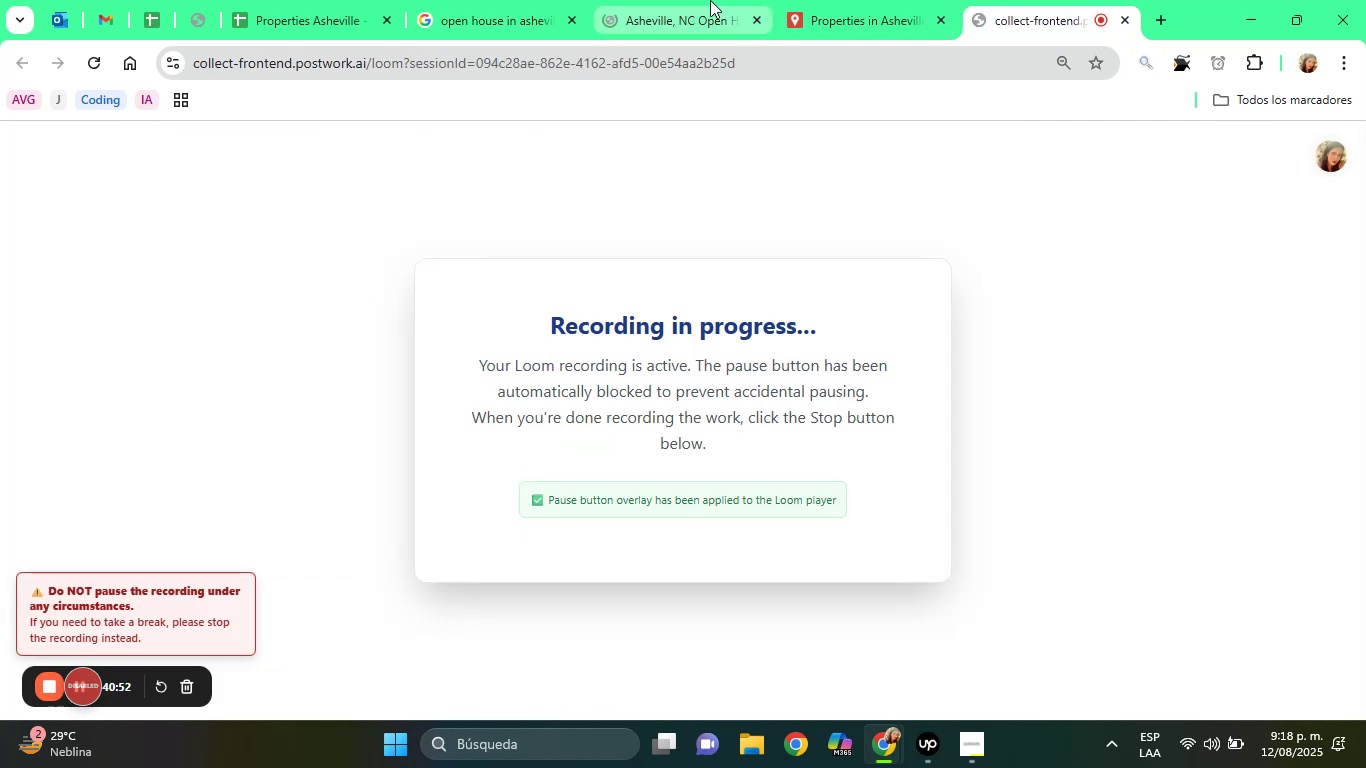 
left_click([705, 0])
 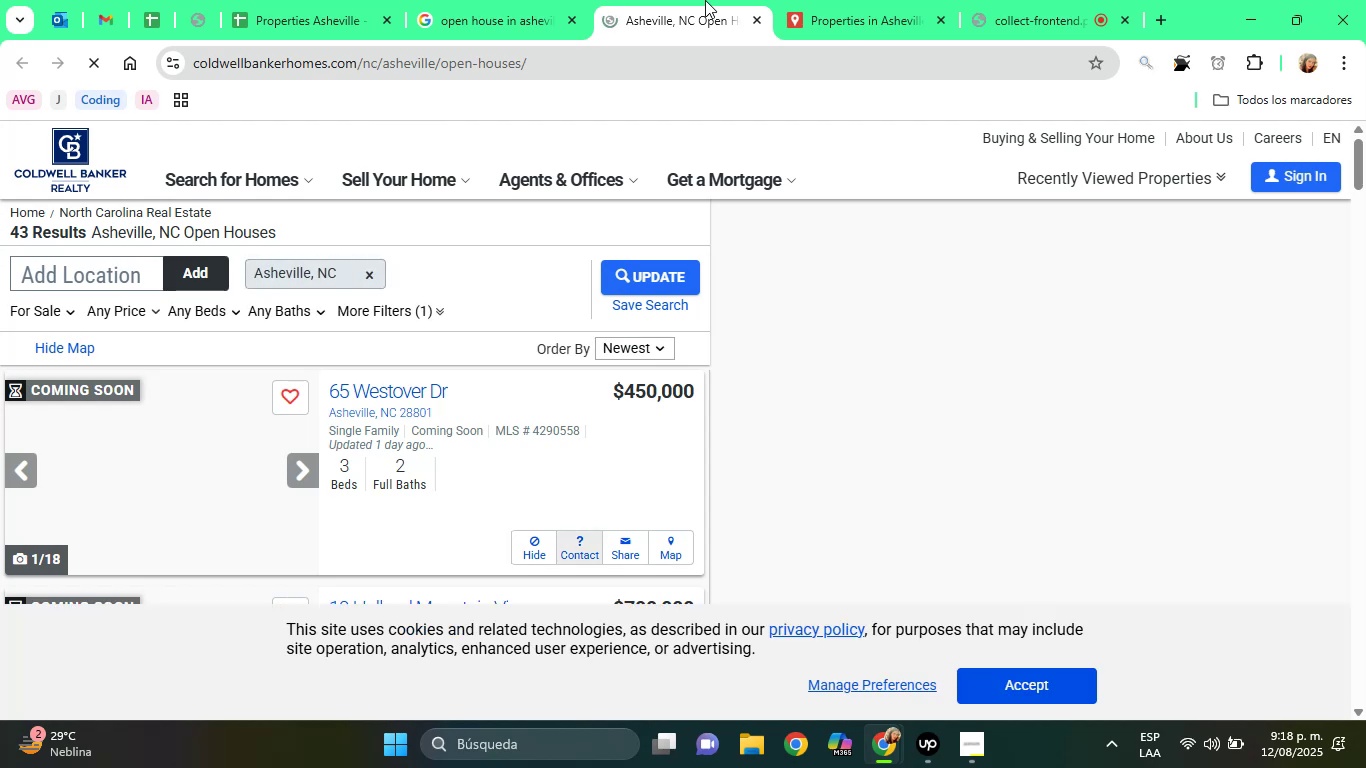 
wait(13.59)
 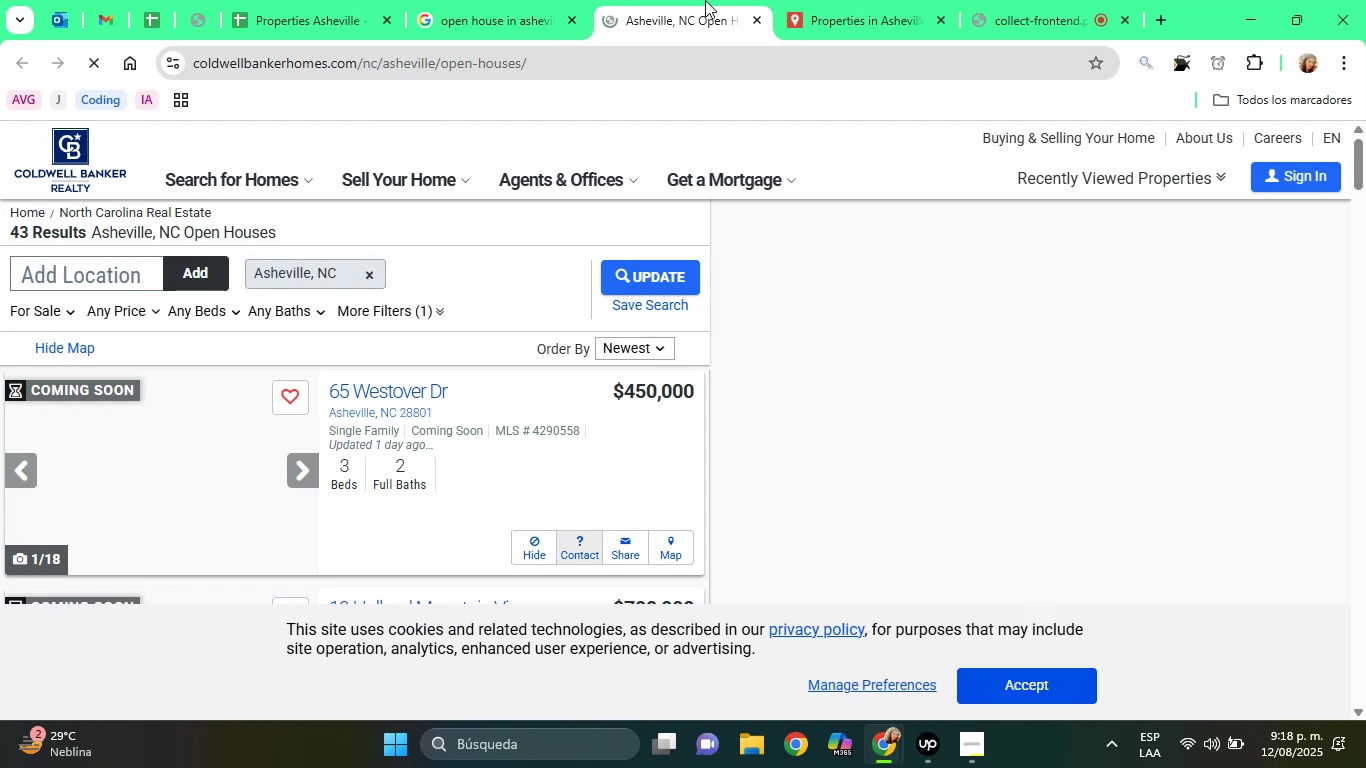 
left_click([1050, 687])
 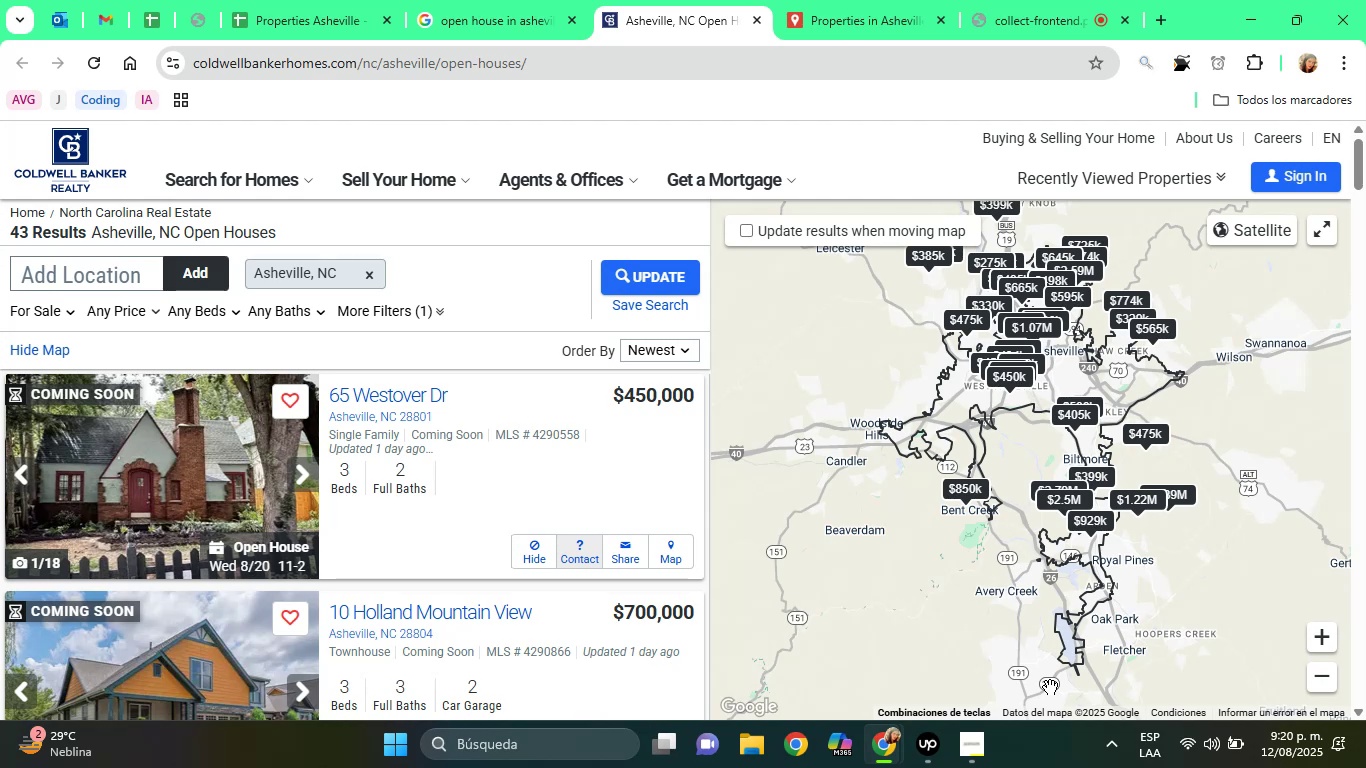 
wait(134.08)
 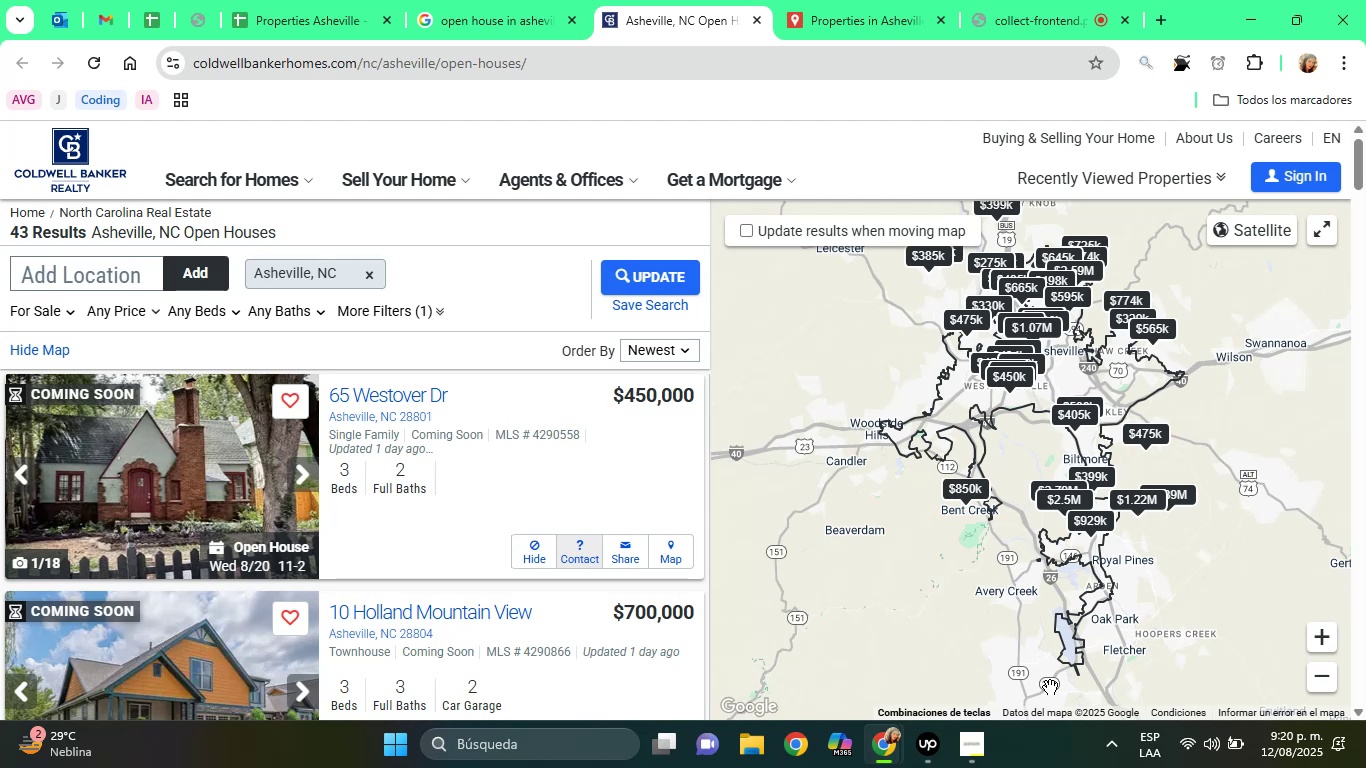 
left_click([1317, 690])
 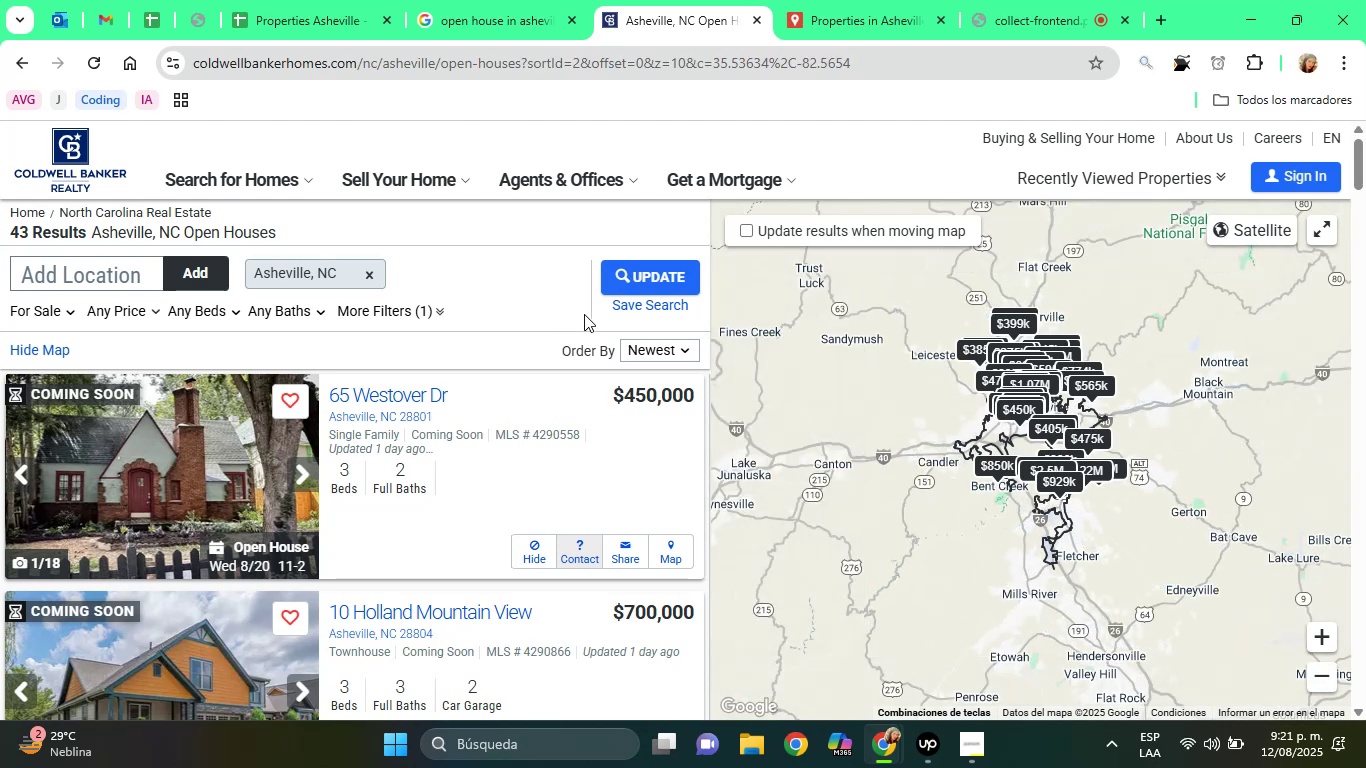 
wait(9.88)
 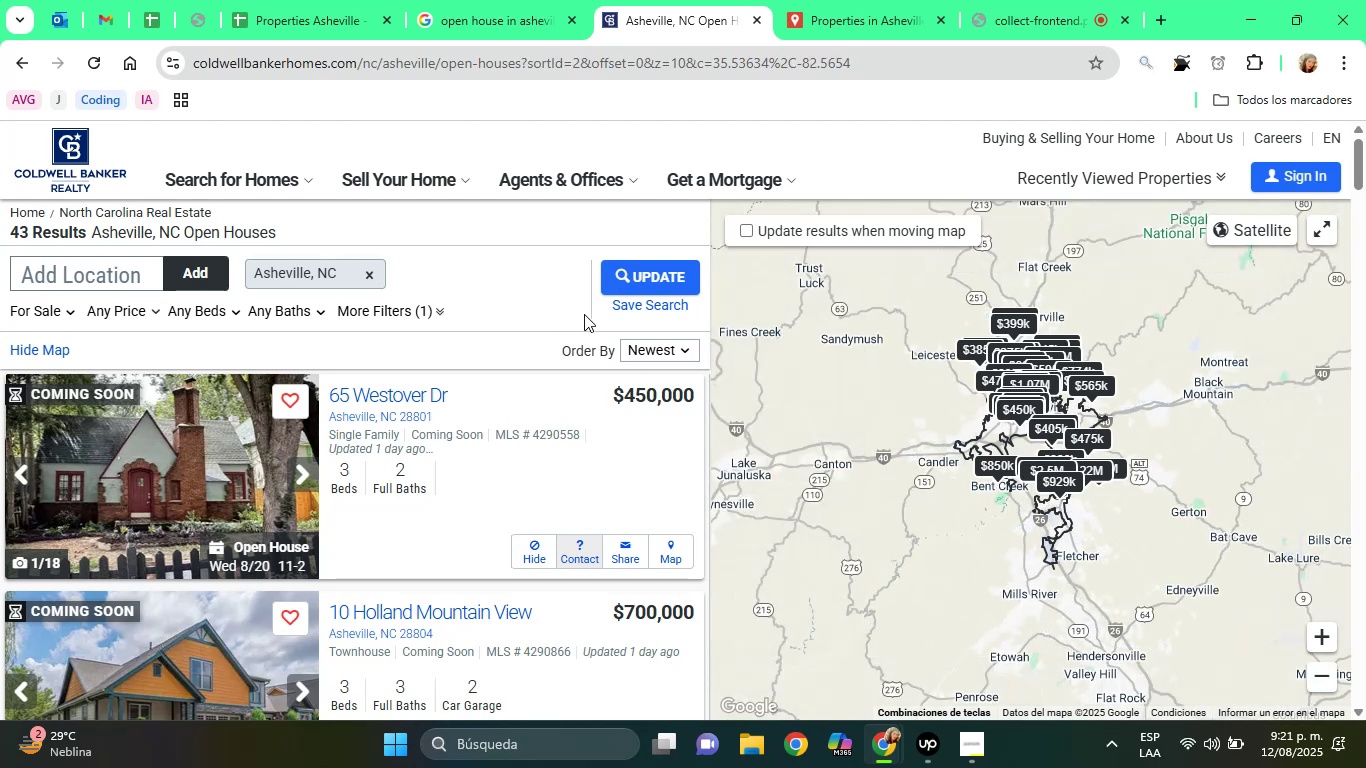 
left_click_drag(start_coordinate=[1360, 150], to_coordinate=[1364, 163])
 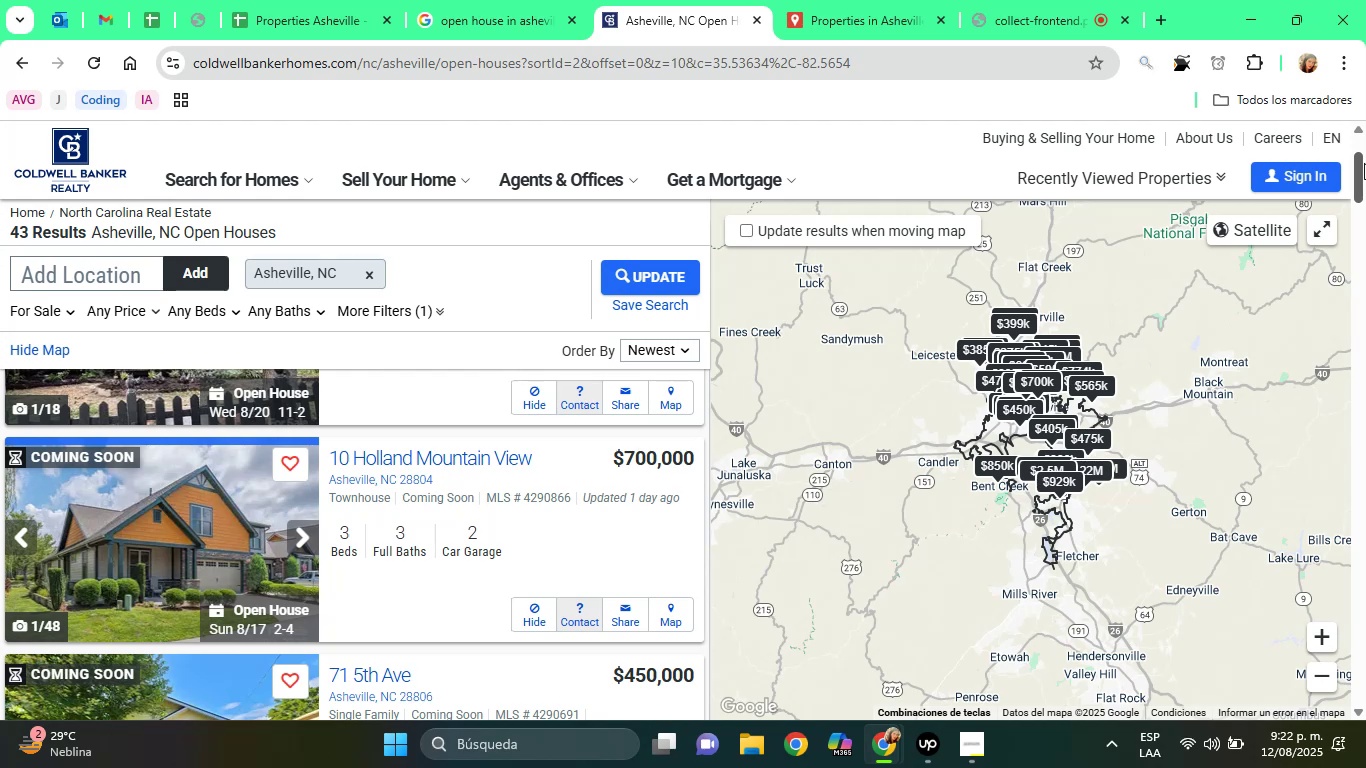 
wait(84.68)
 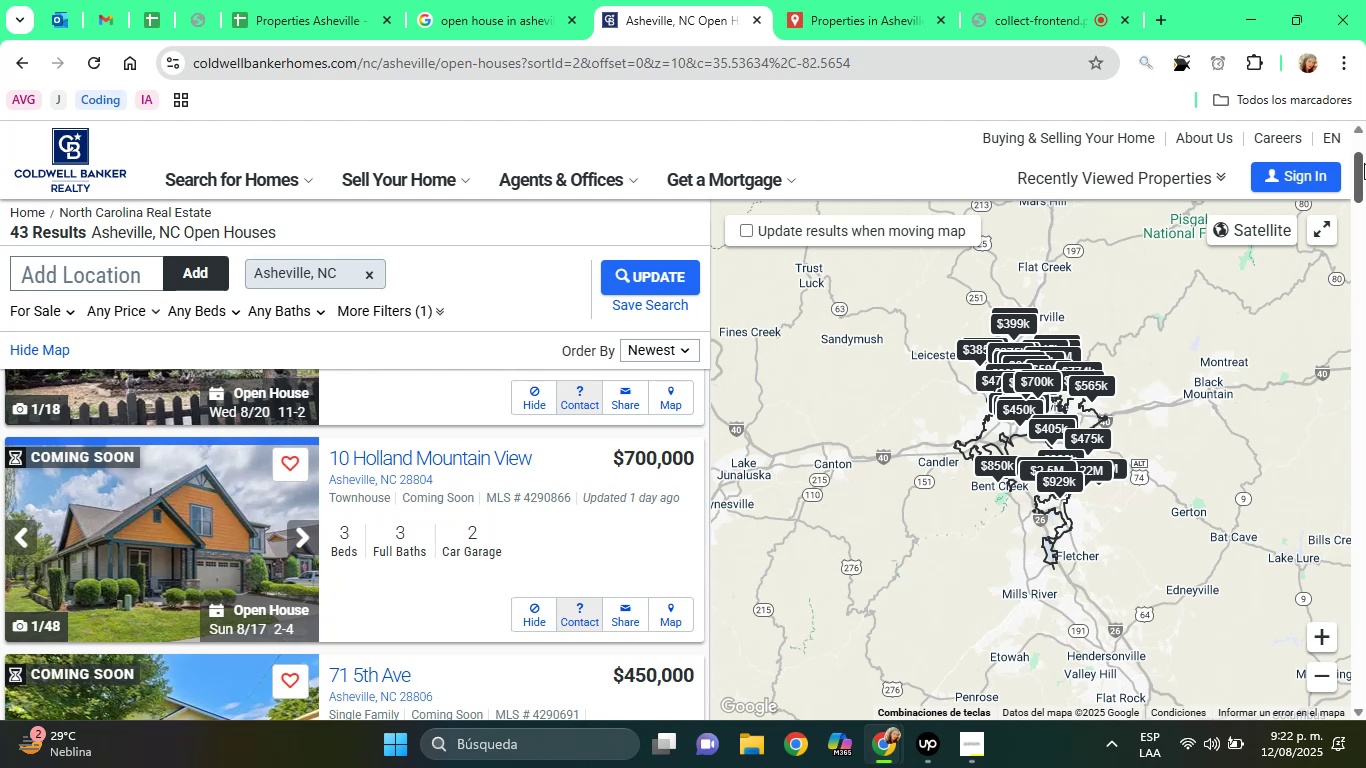 
left_click_drag(start_coordinate=[1361, 184], to_coordinate=[1364, 264])
 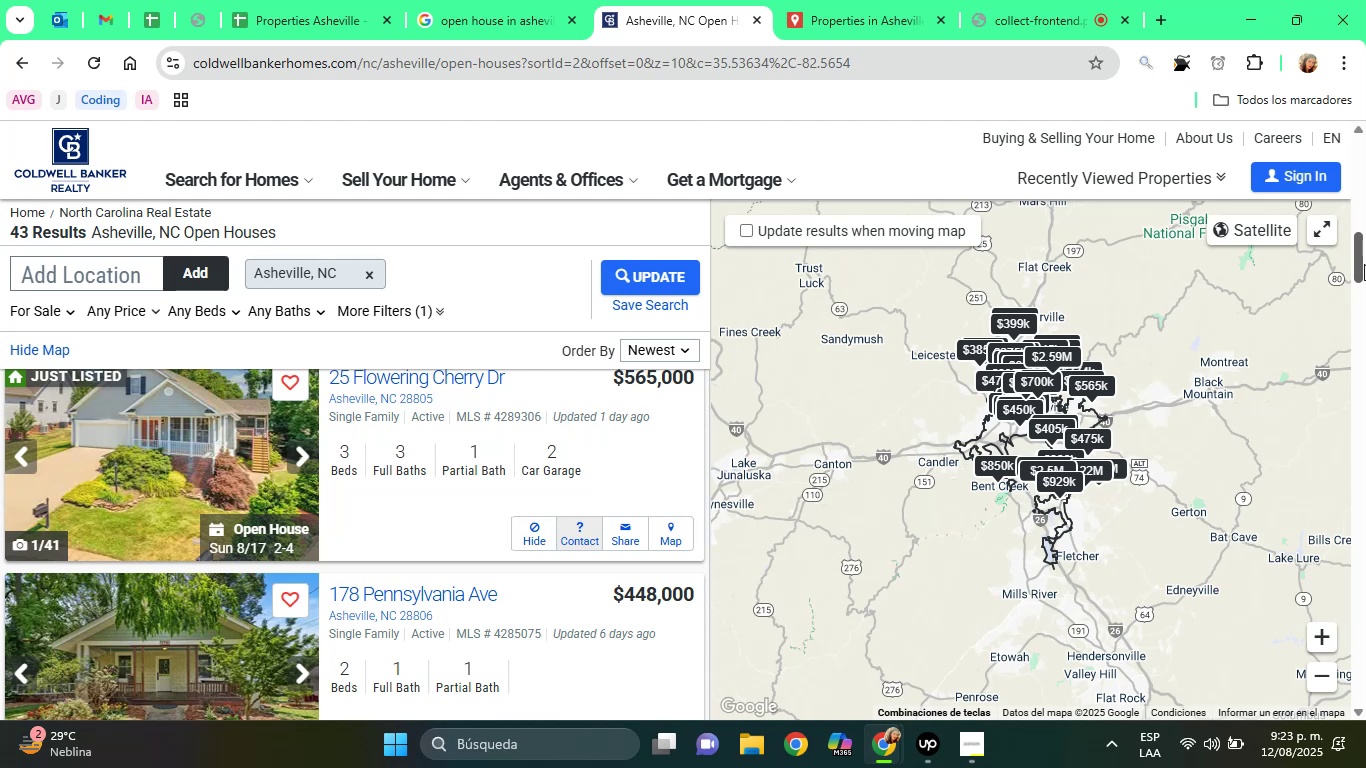 
wait(14.66)
 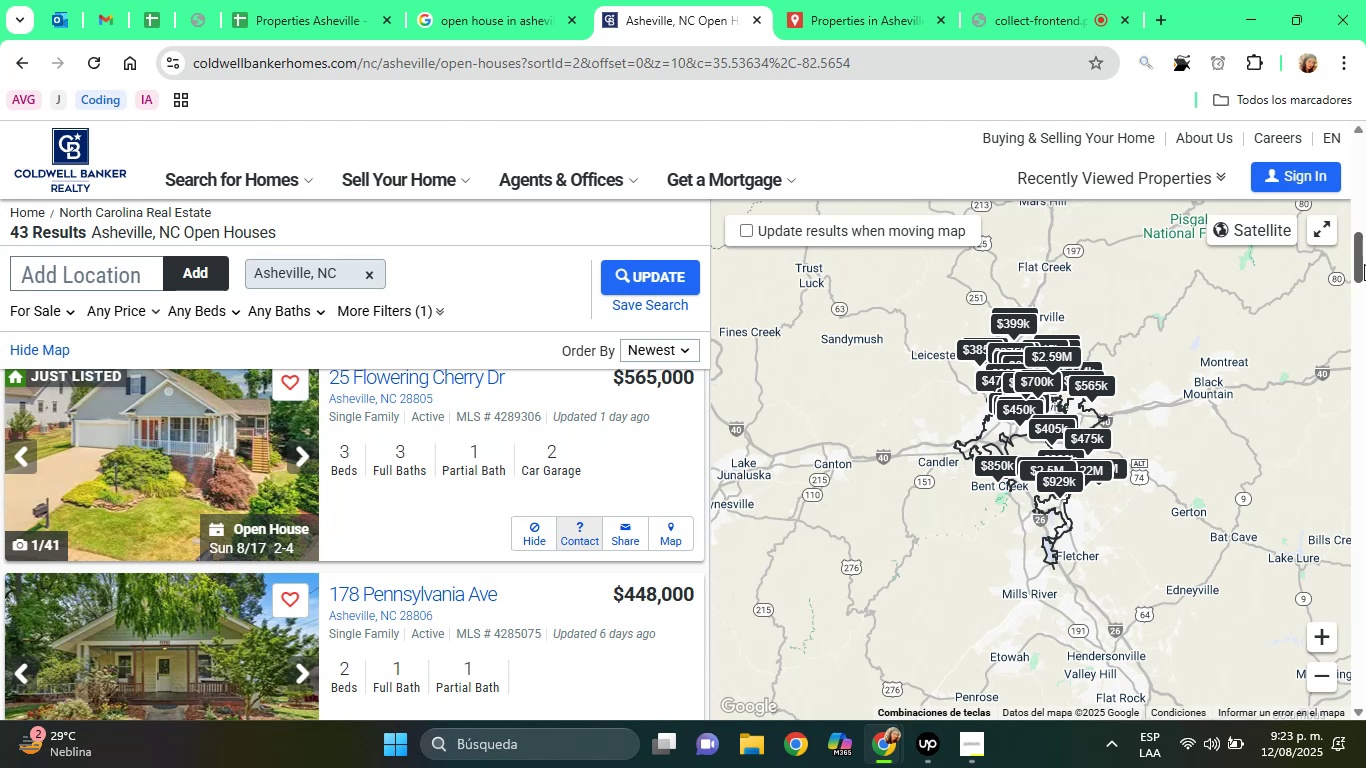 
left_click_drag(start_coordinate=[1360, 261], to_coordinate=[1358, 590])
 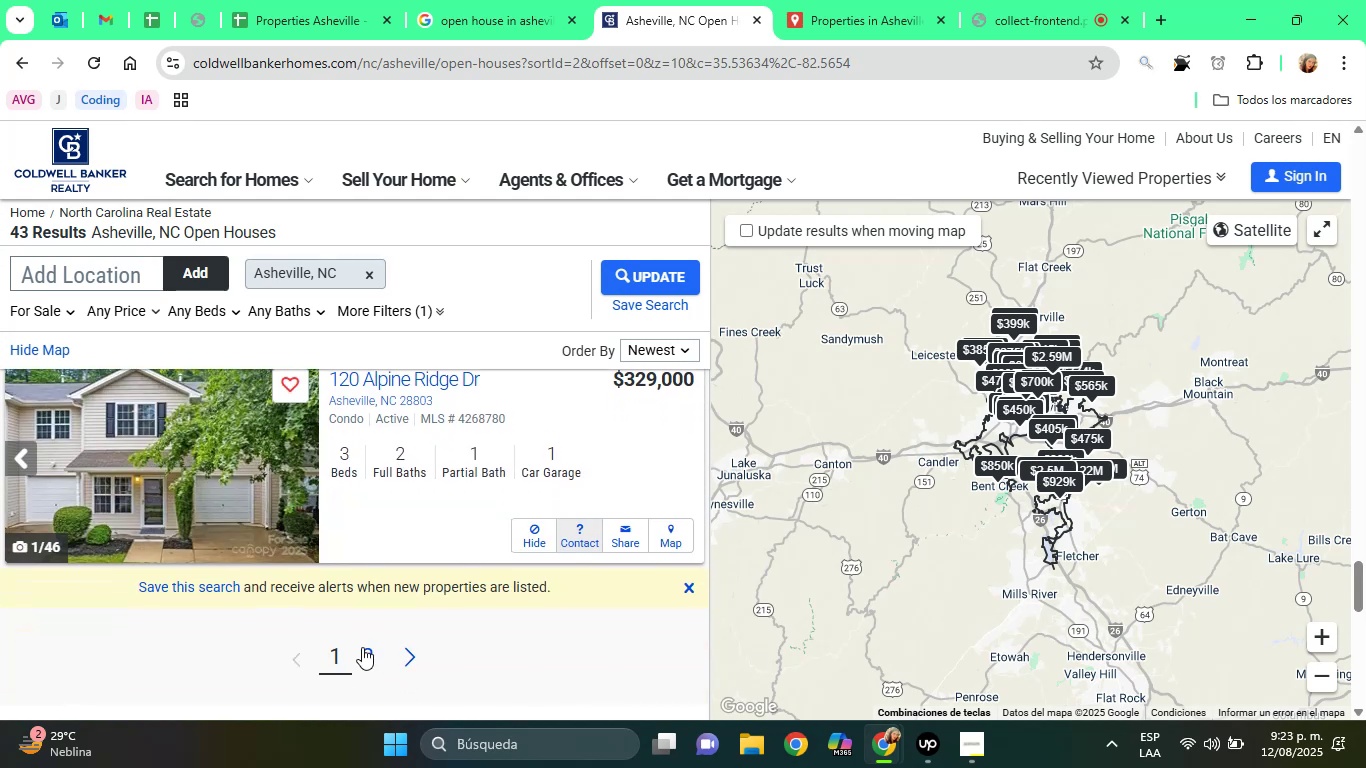 
left_click([362, 657])
 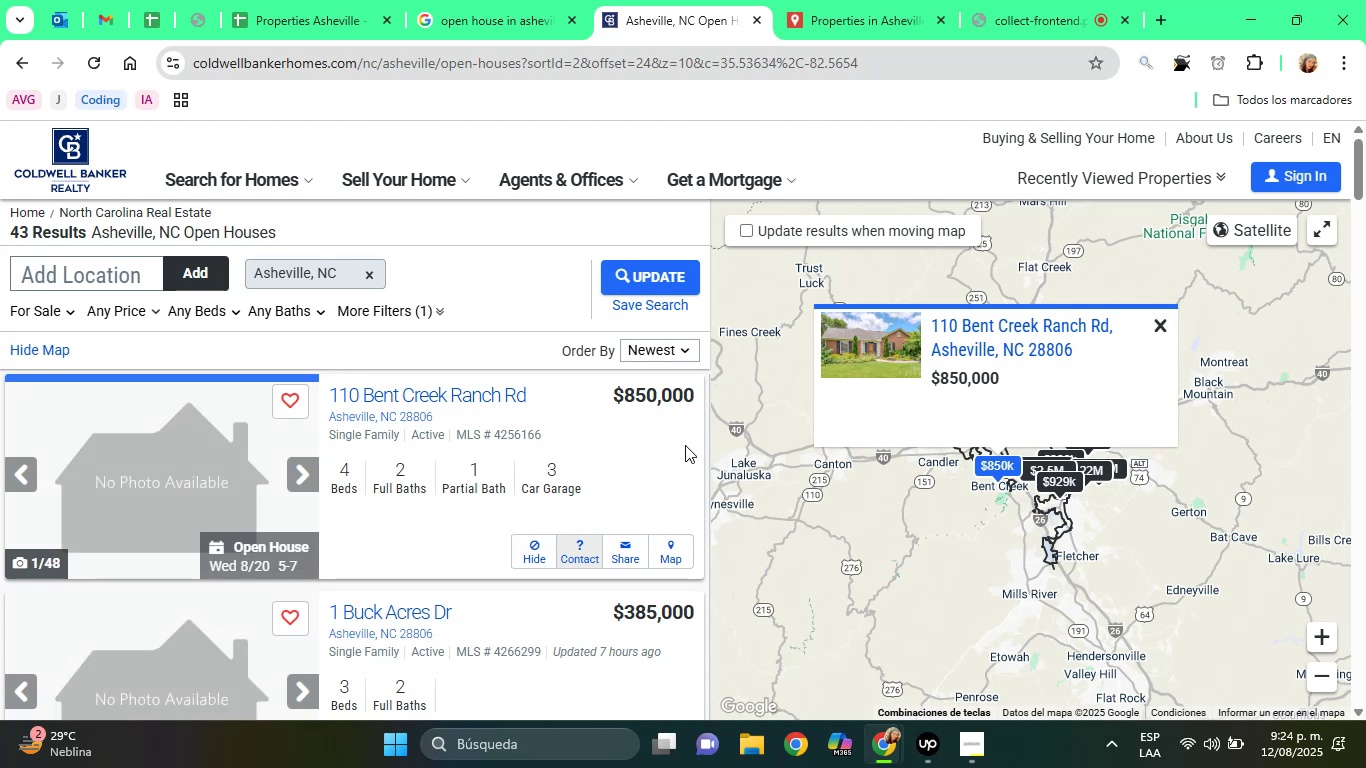 
wait(43.61)
 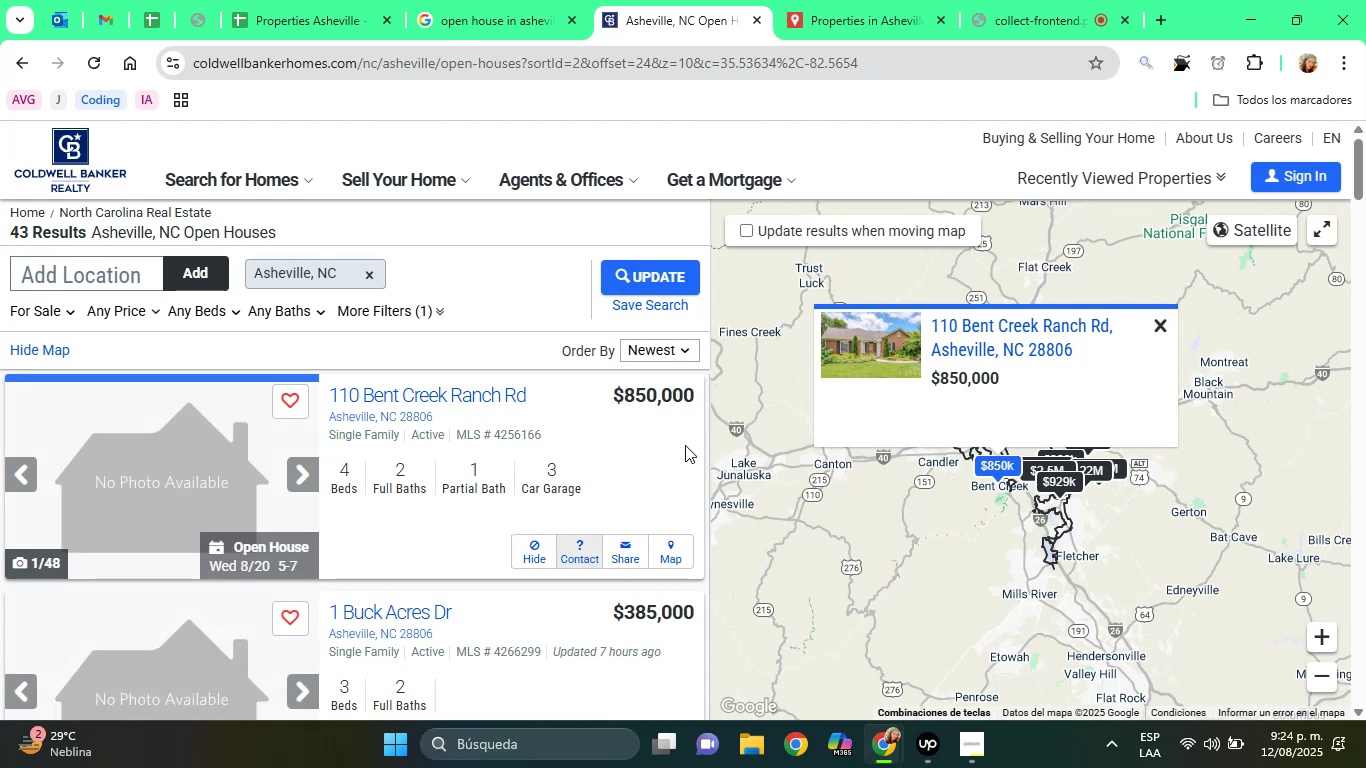 
left_click_drag(start_coordinate=[1359, 164], to_coordinate=[1360, 156])
 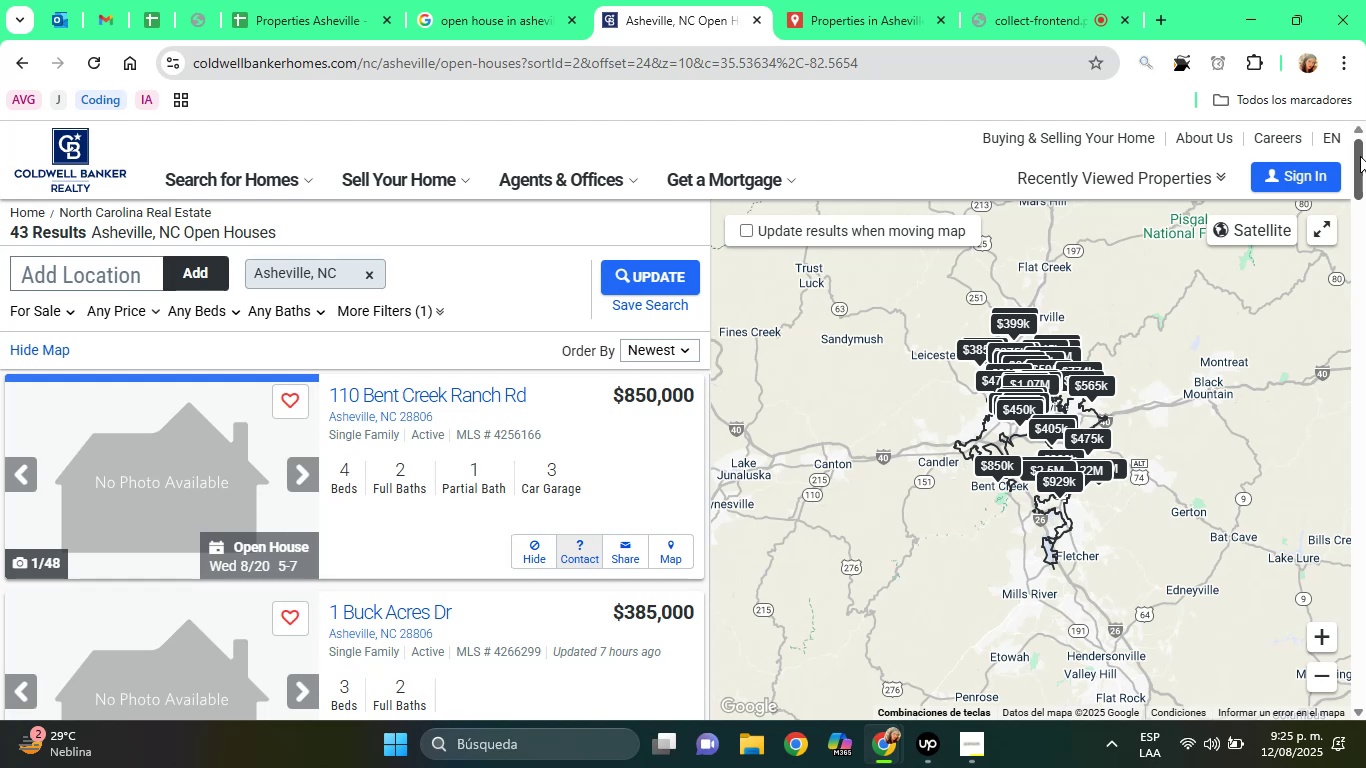 
wait(33.27)
 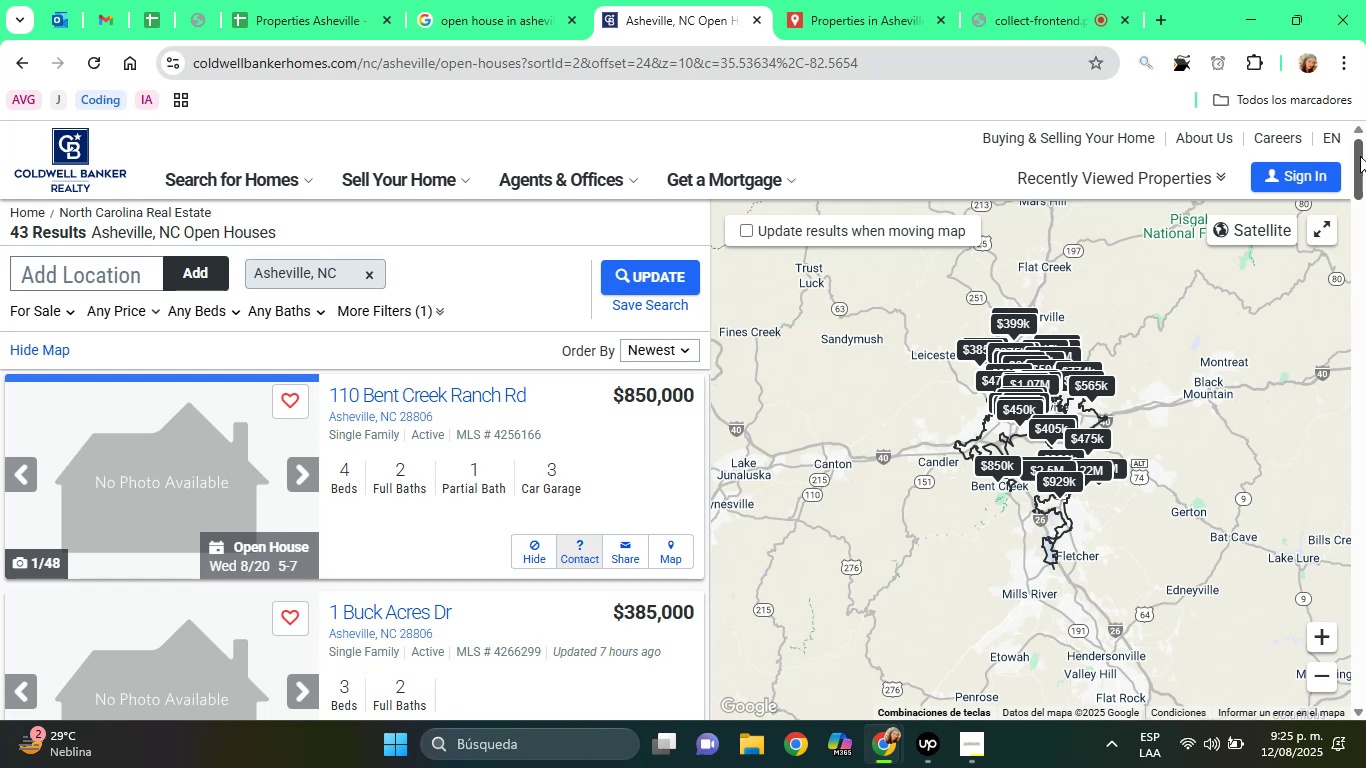 
left_click_drag(start_coordinate=[1364, 176], to_coordinate=[1362, 404])
 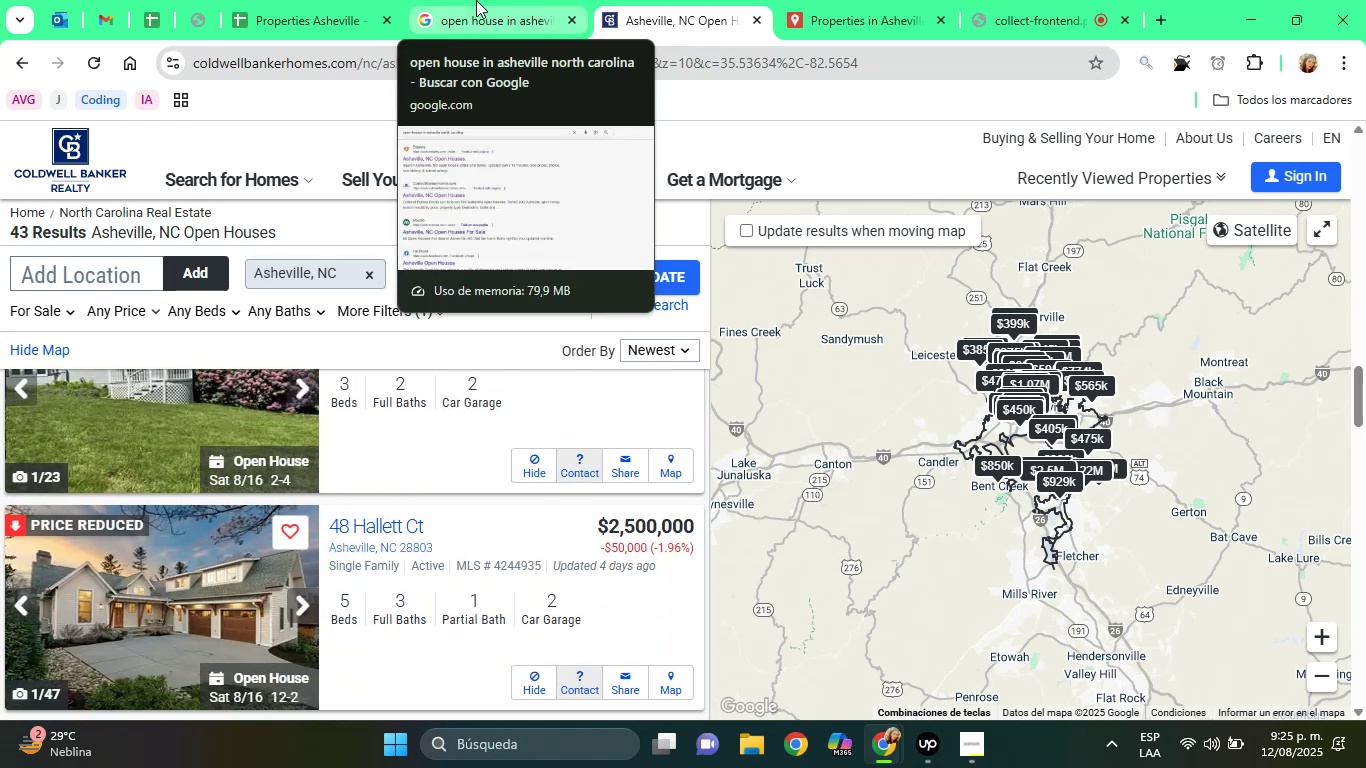 
left_click([352, 0])
 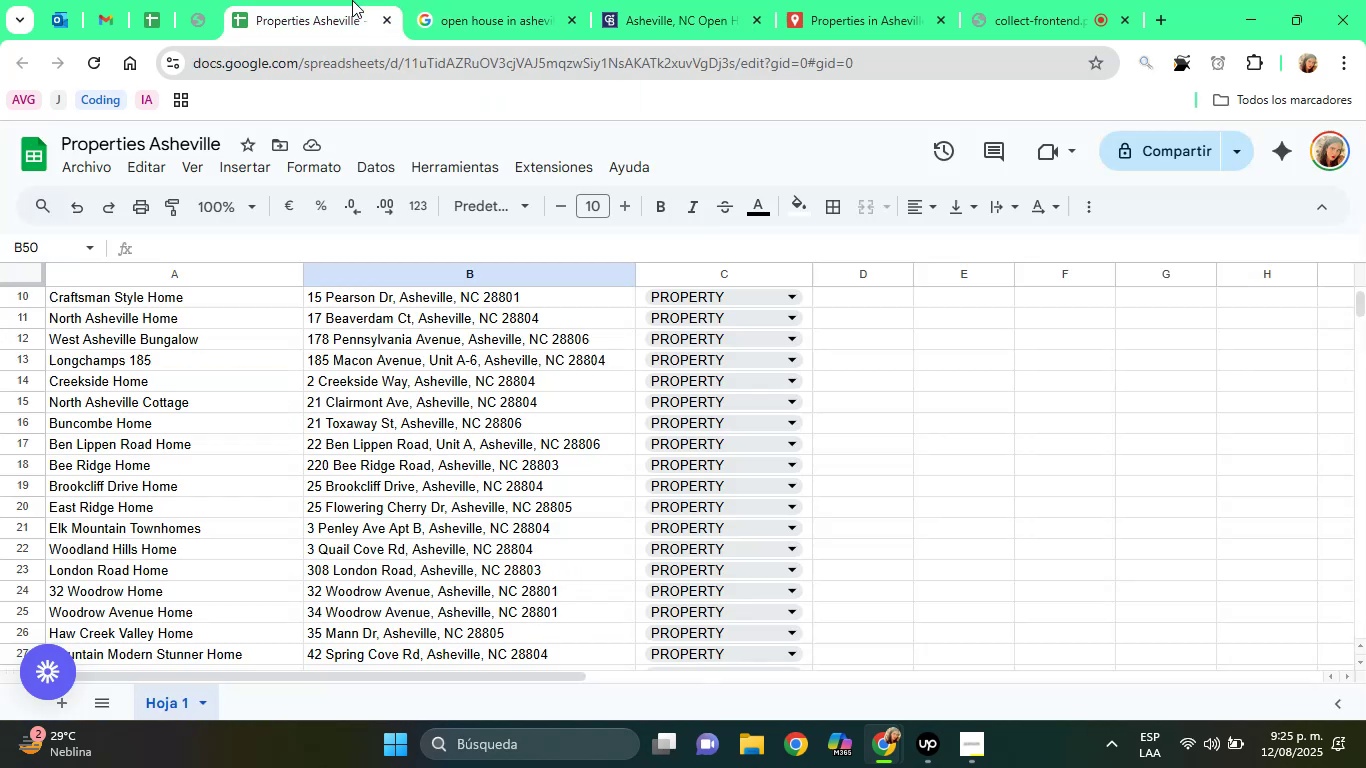 
left_click([352, 0])
 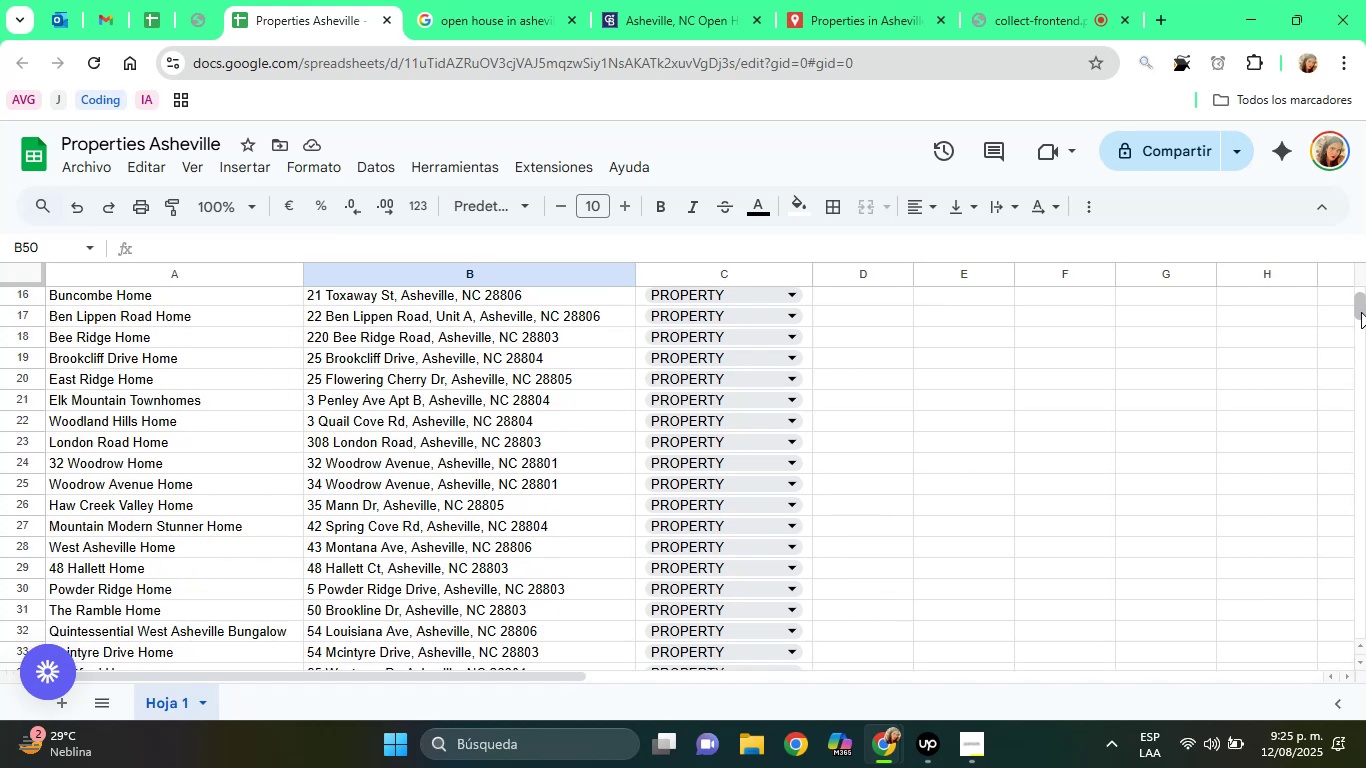 
wait(5.31)
 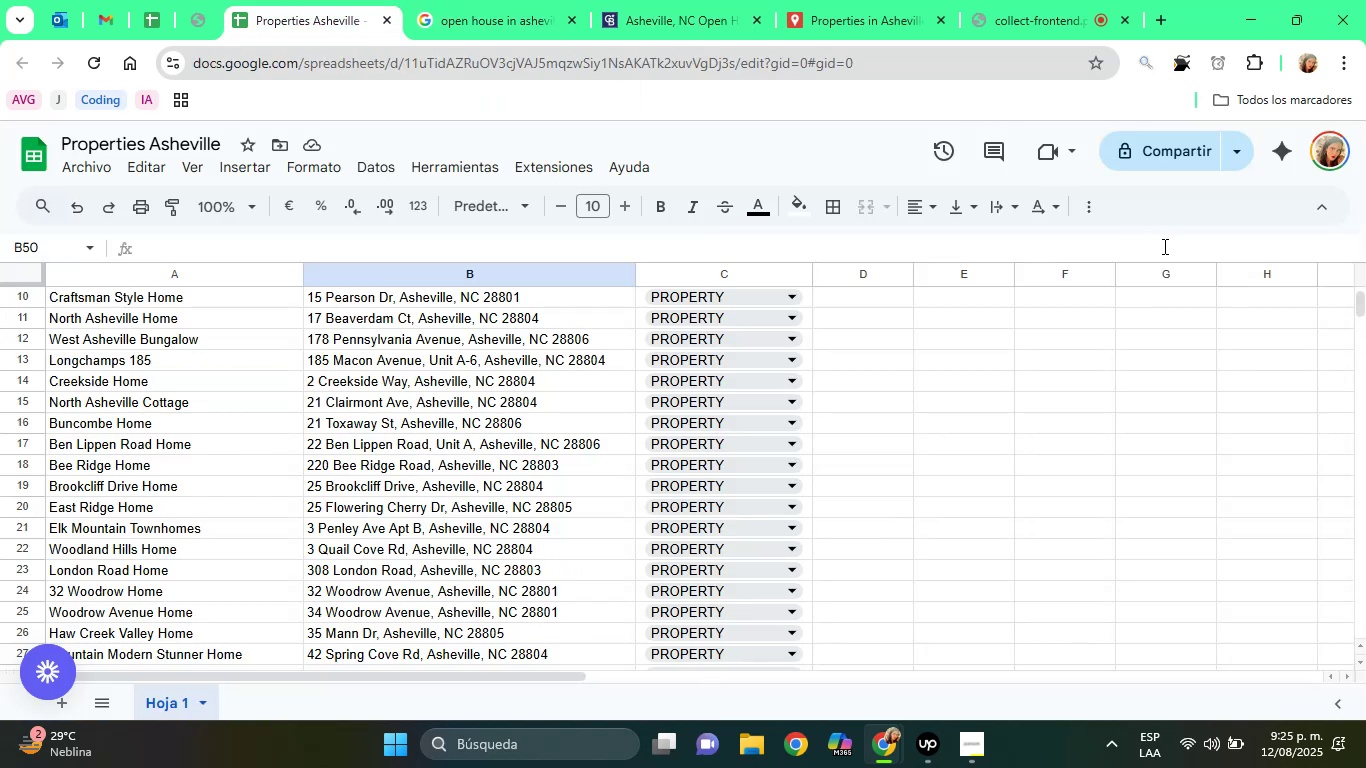 
left_click([706, 0])
 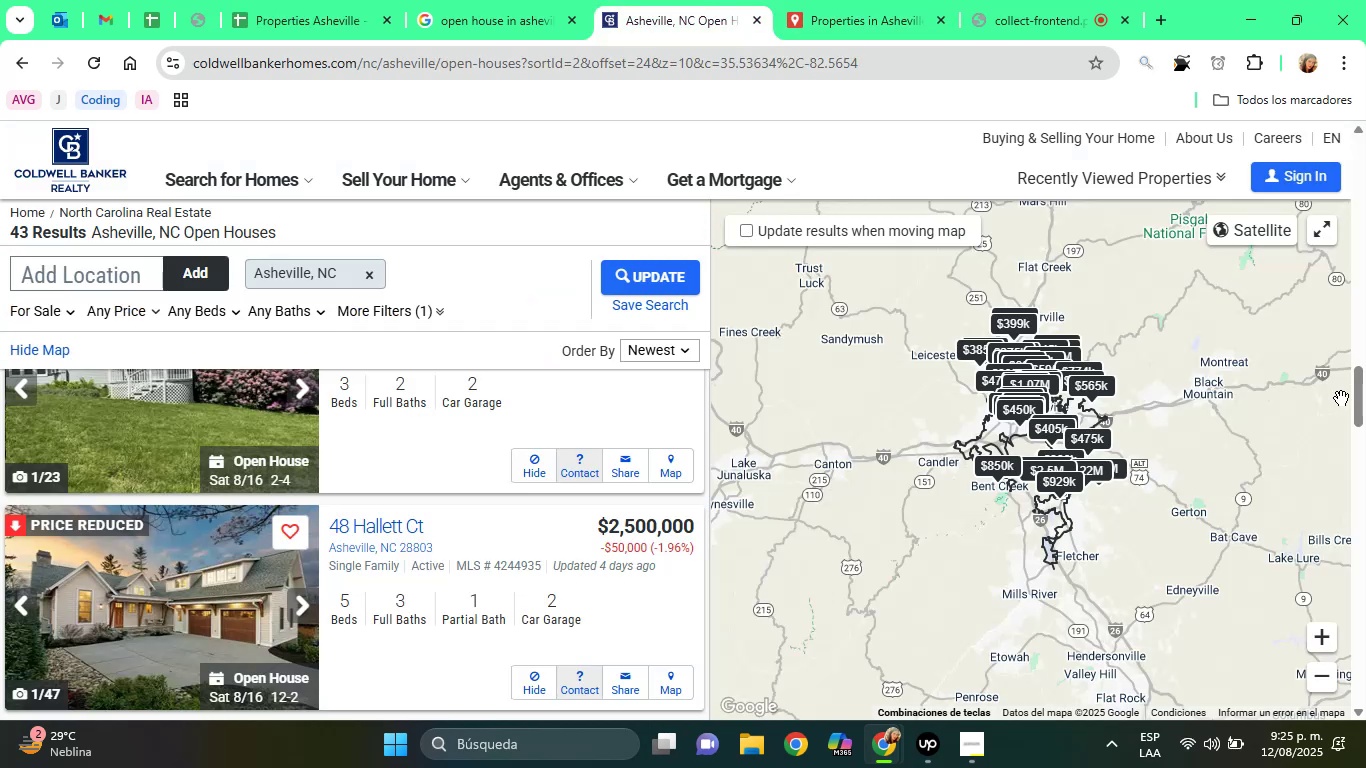 
left_click_drag(start_coordinate=[1364, 405], to_coordinate=[1364, 420])
 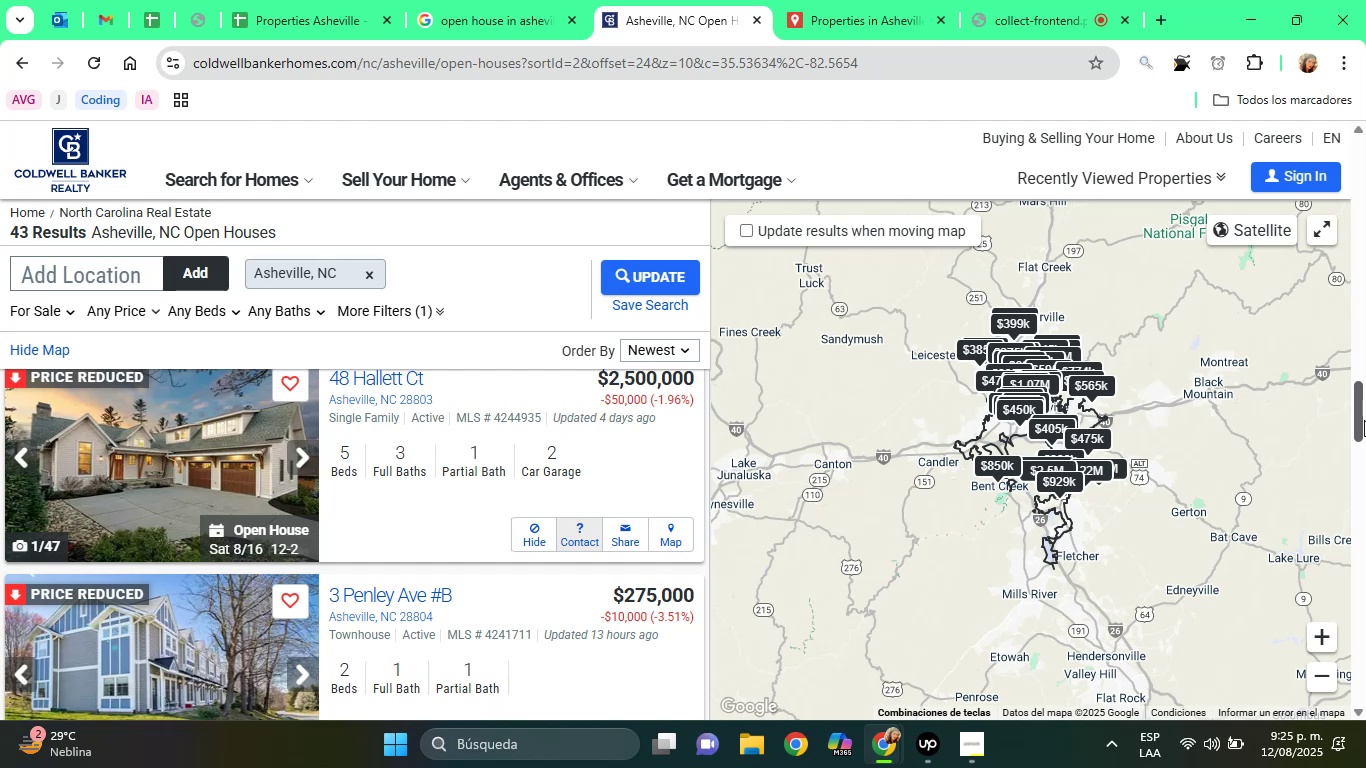 
wait(6.14)
 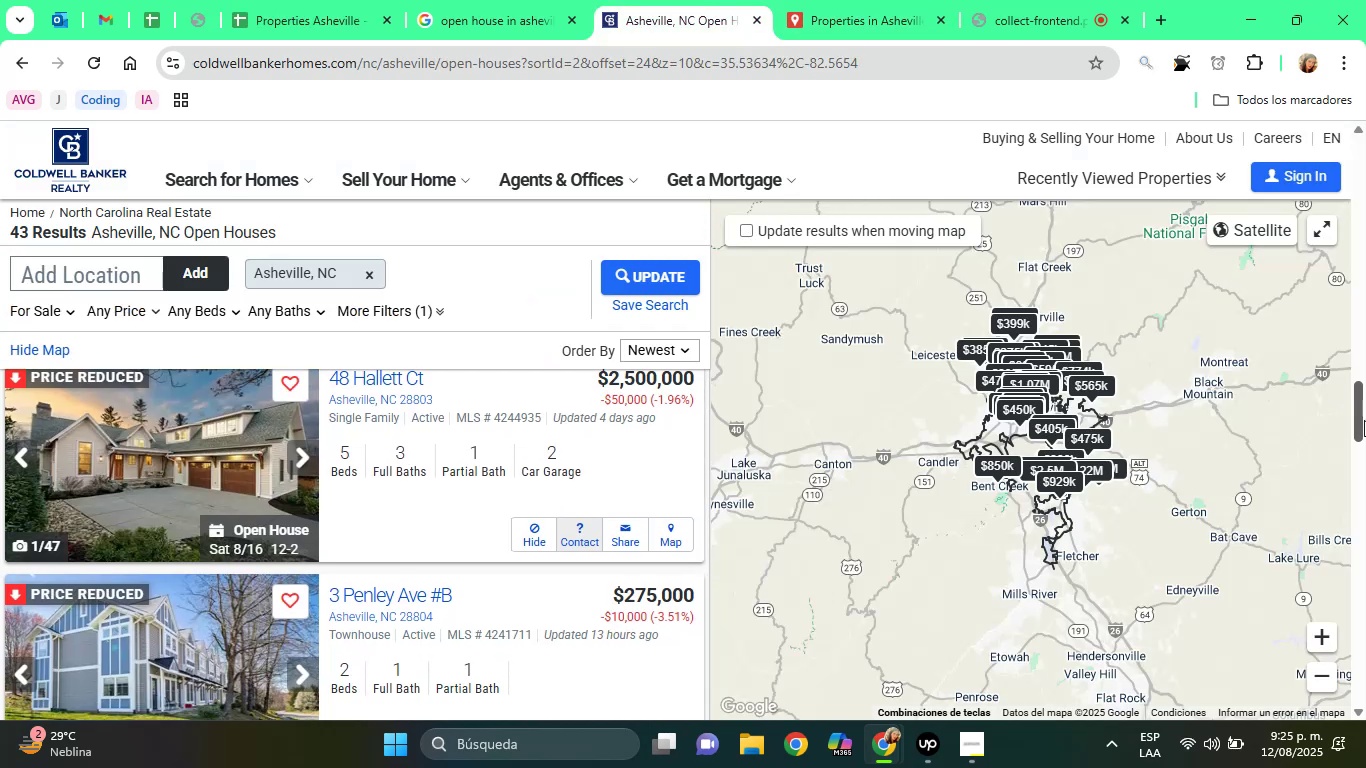 
left_click_drag(start_coordinate=[1364, 420], to_coordinate=[1365, 582])
 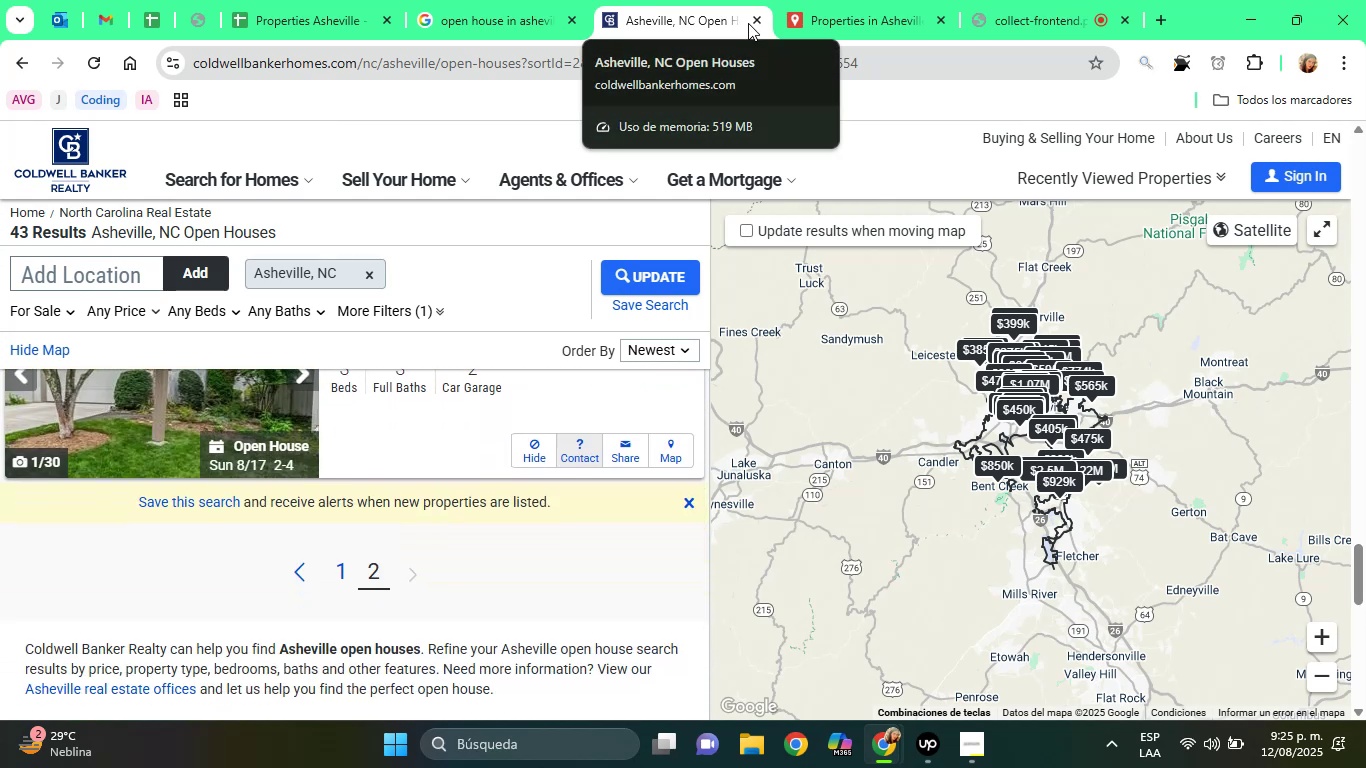 
left_click([753, 23])
 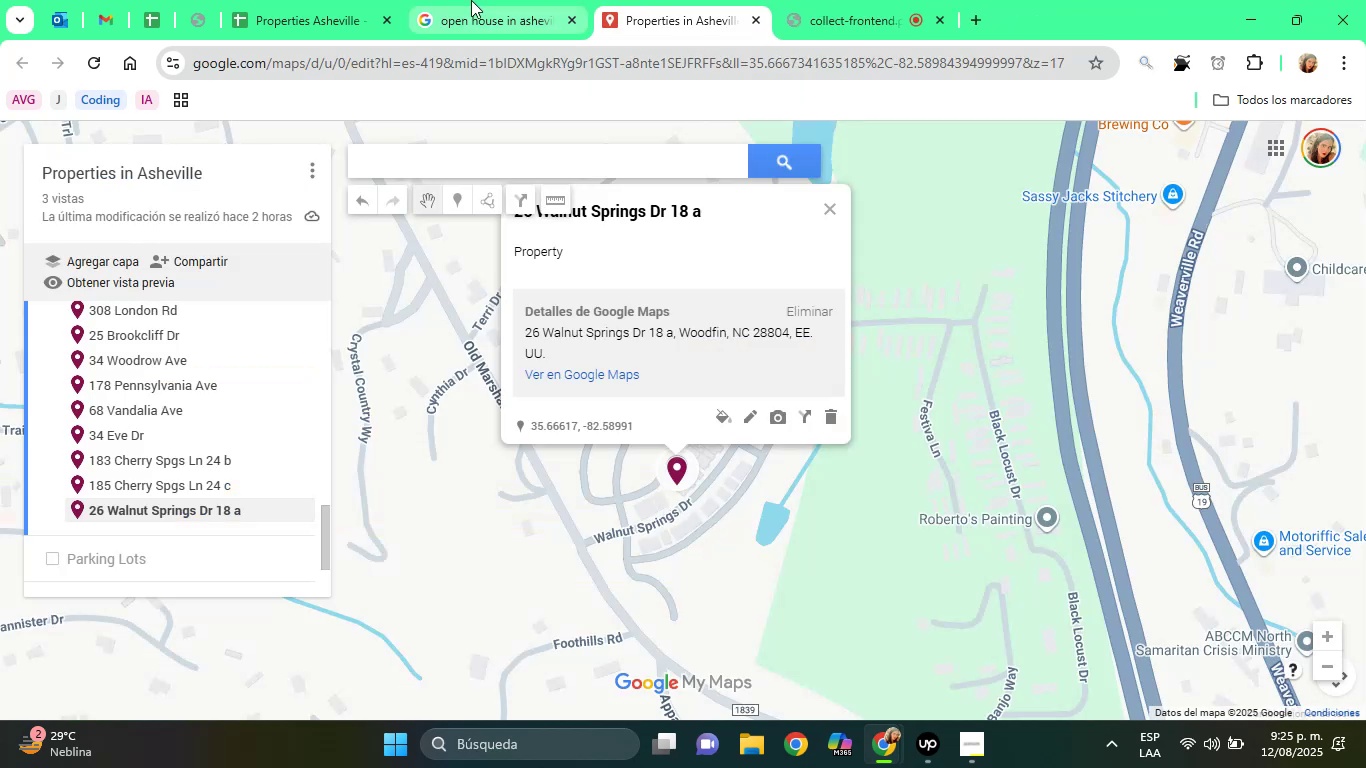 
left_click([471, 0])
 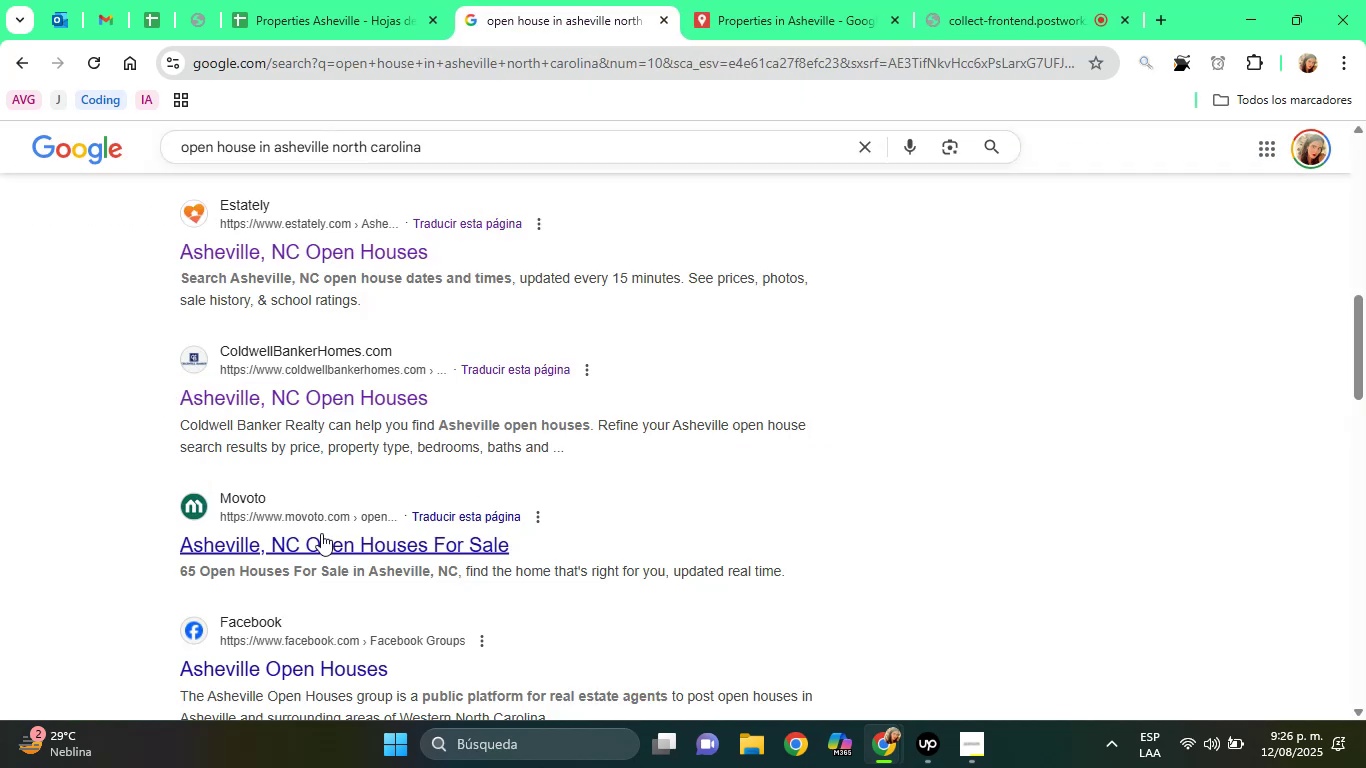 
right_click([321, 533])
 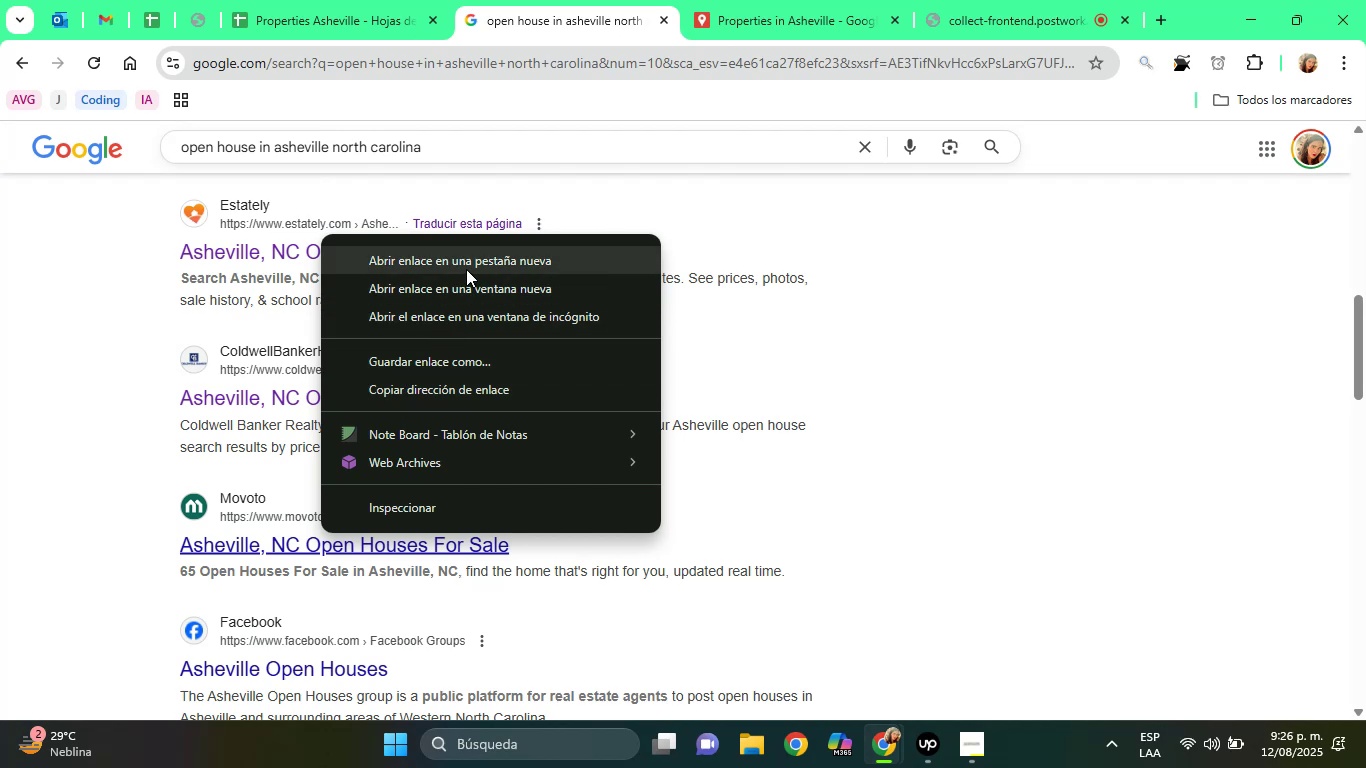 
left_click([467, 266])
 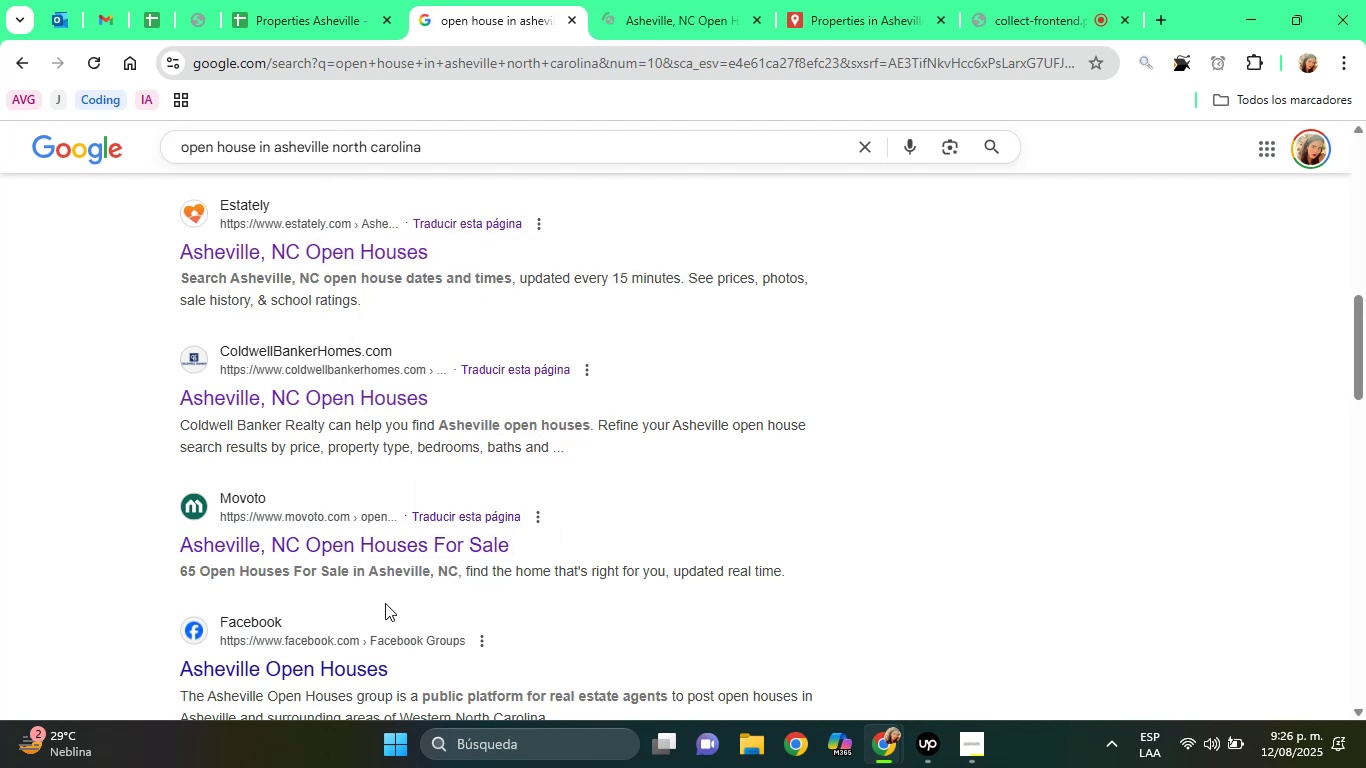 
right_click([290, 641])
 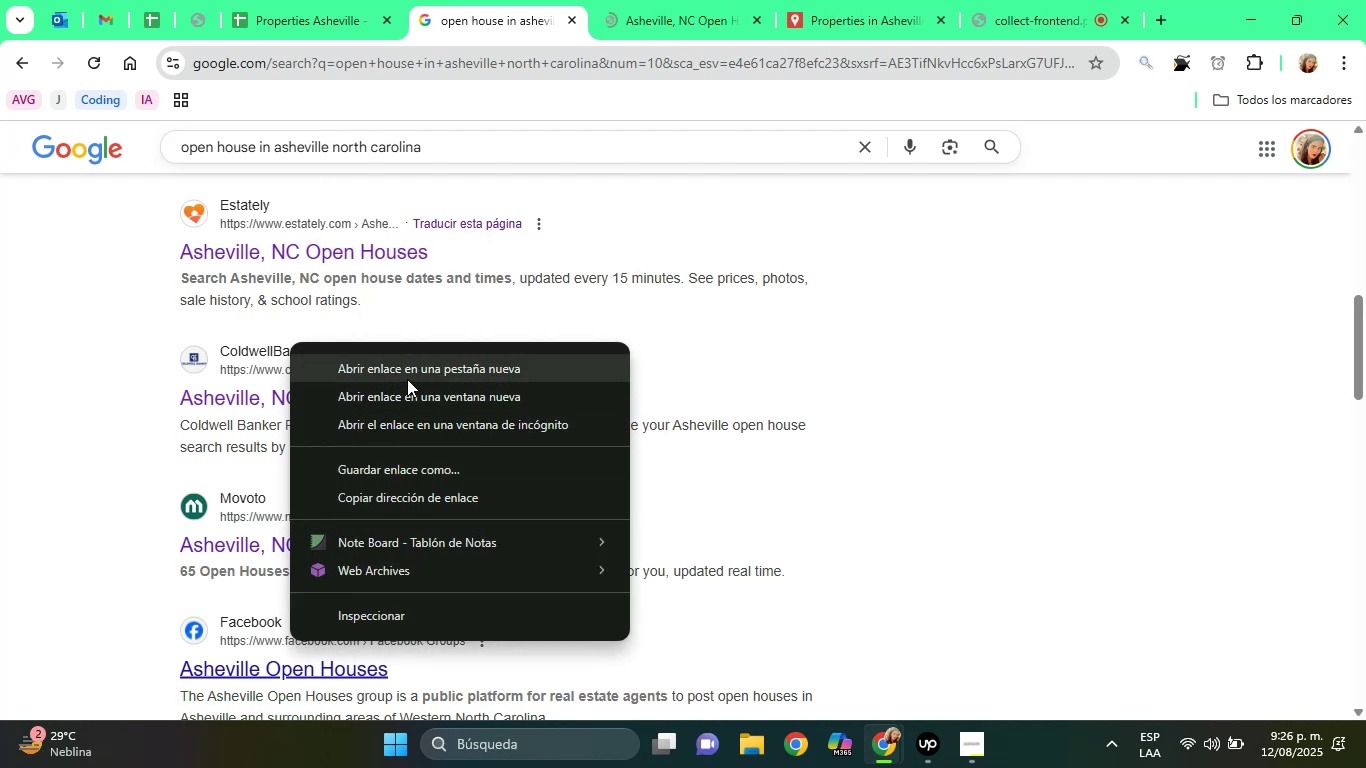 
left_click([409, 377])
 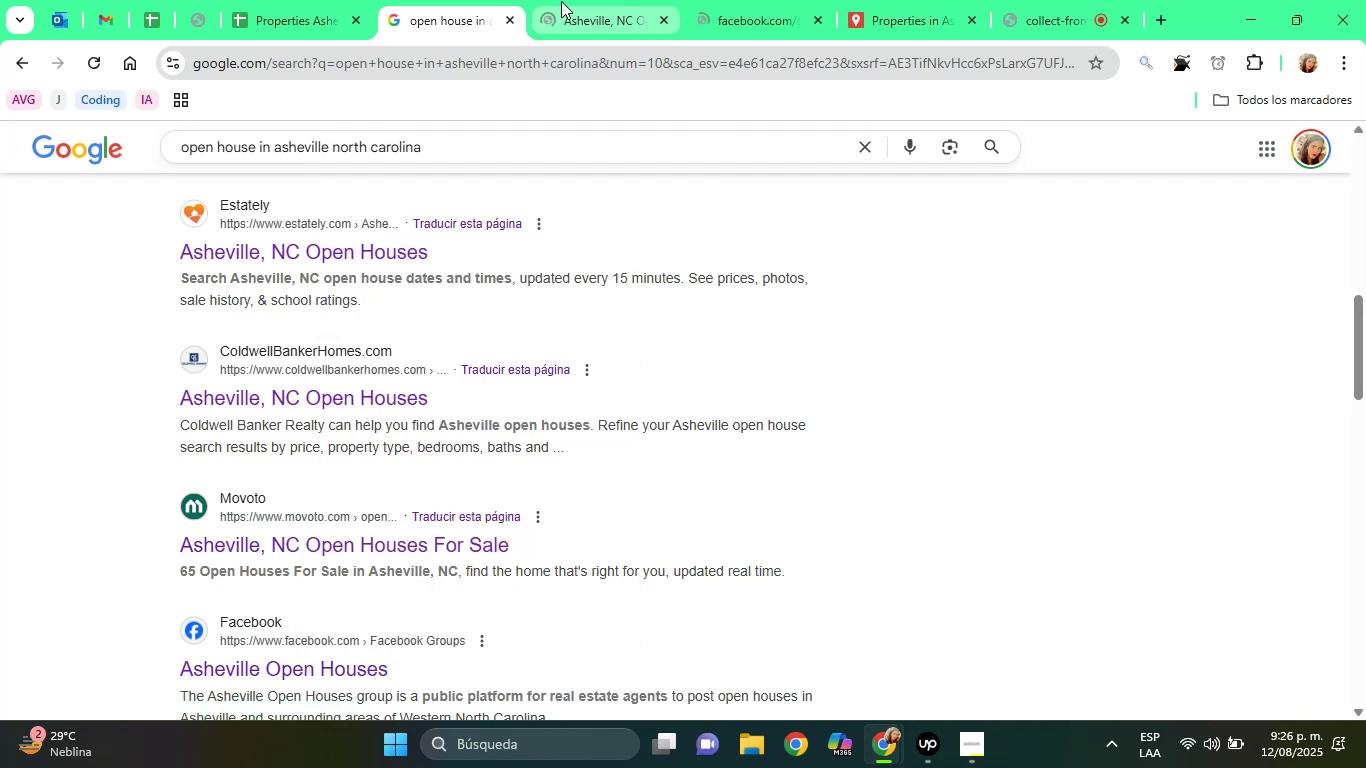 
left_click([561, 1])
 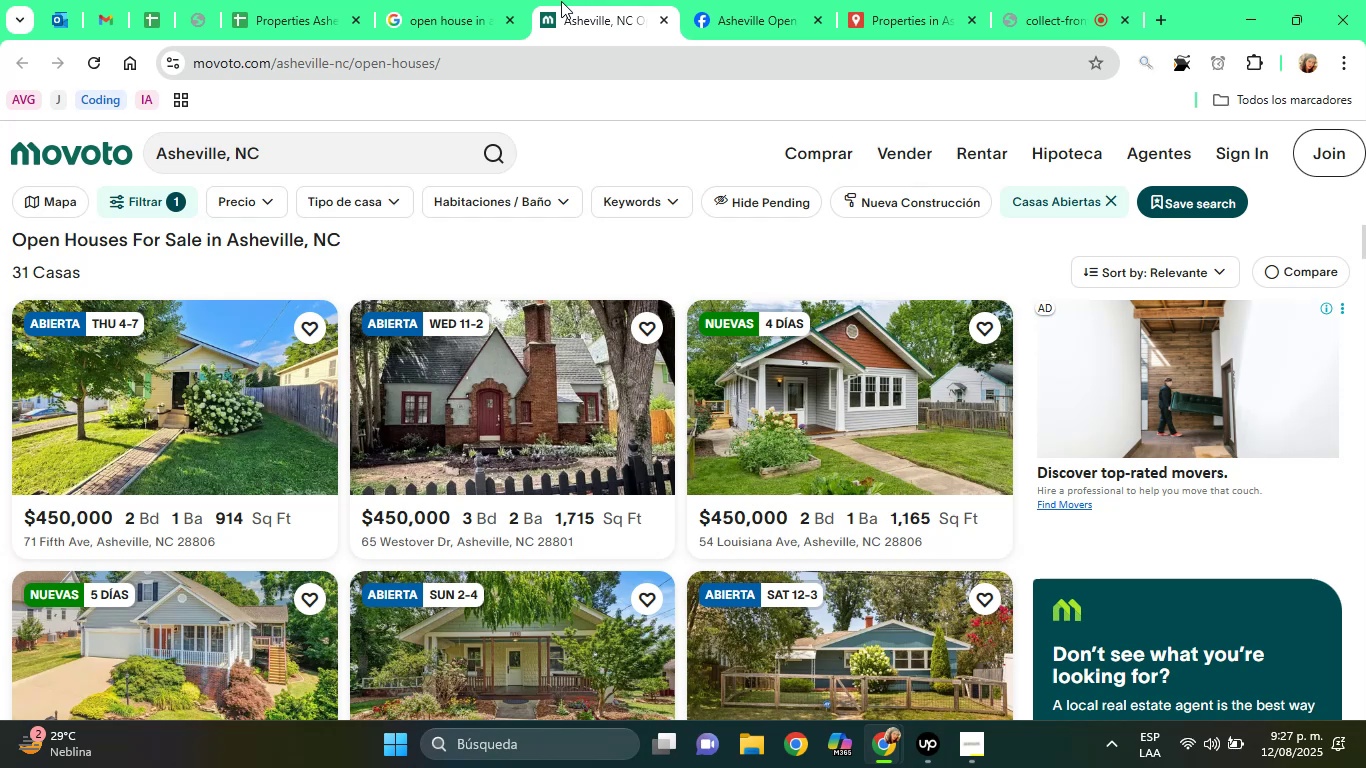 
wait(89.81)
 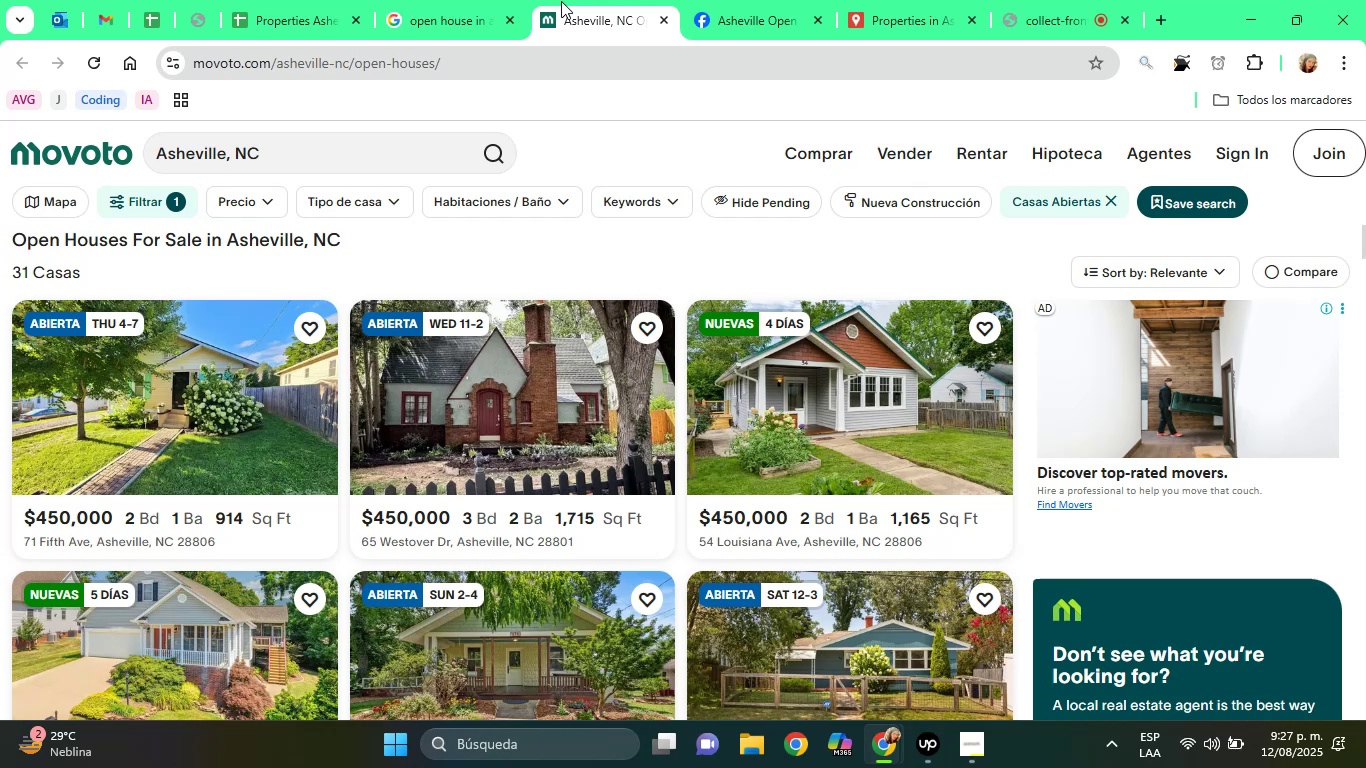 
left_click([769, 7])
 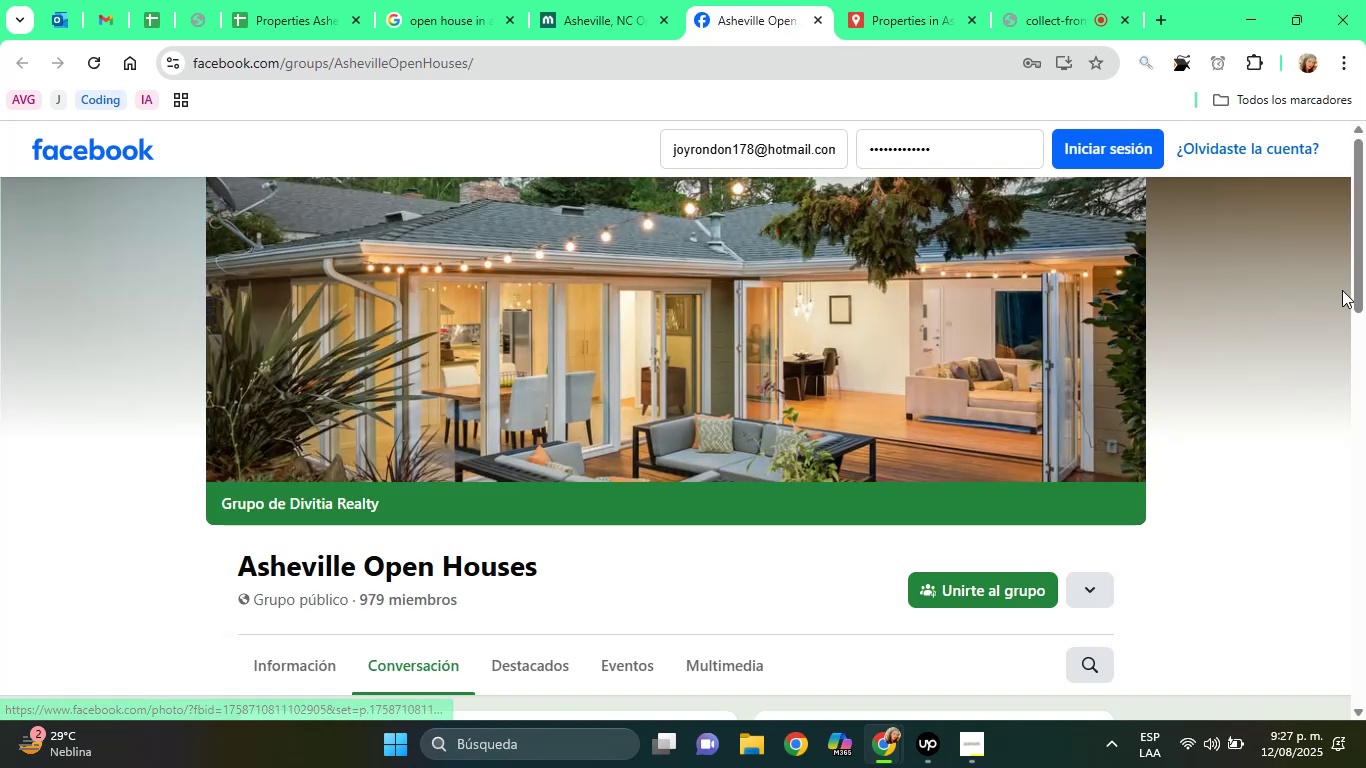 
left_click_drag(start_coordinate=[1365, 270], to_coordinate=[1365, 560])
 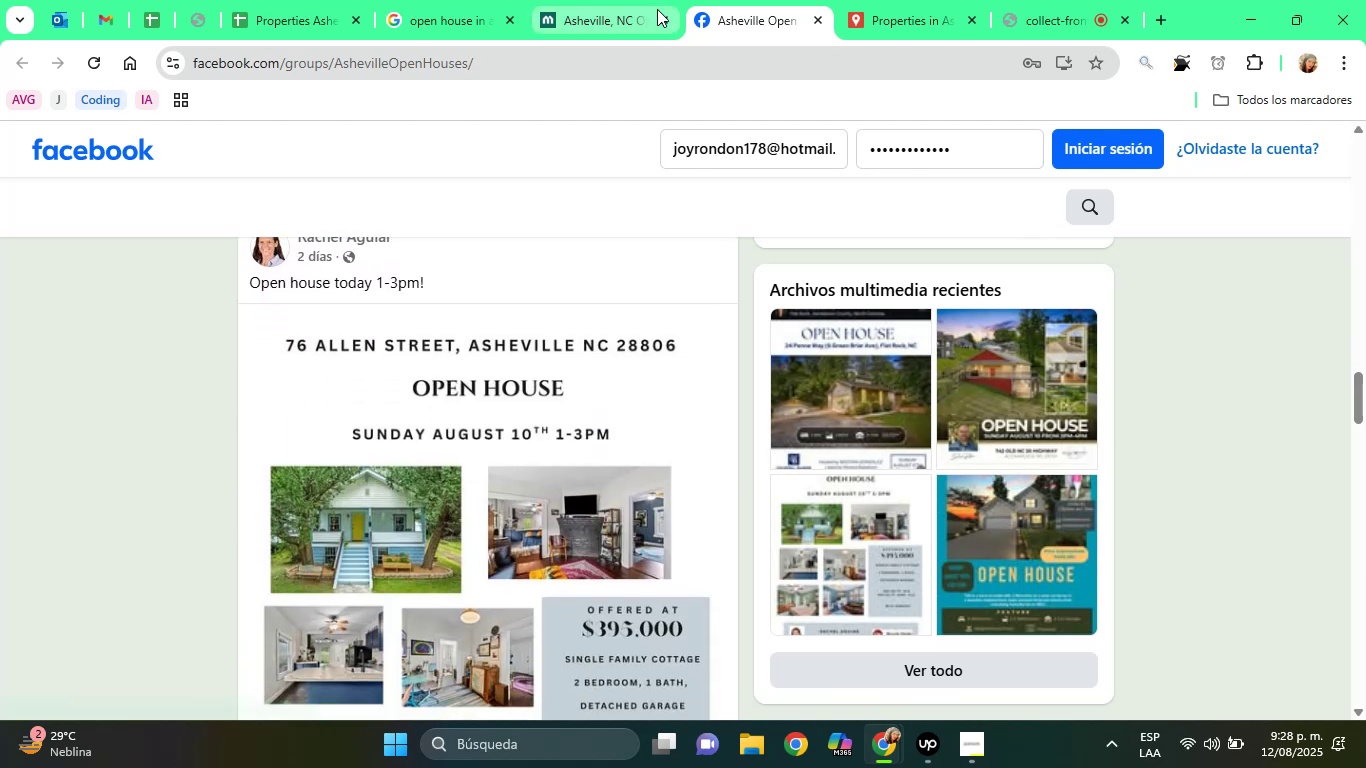 
left_click([374, 0])
 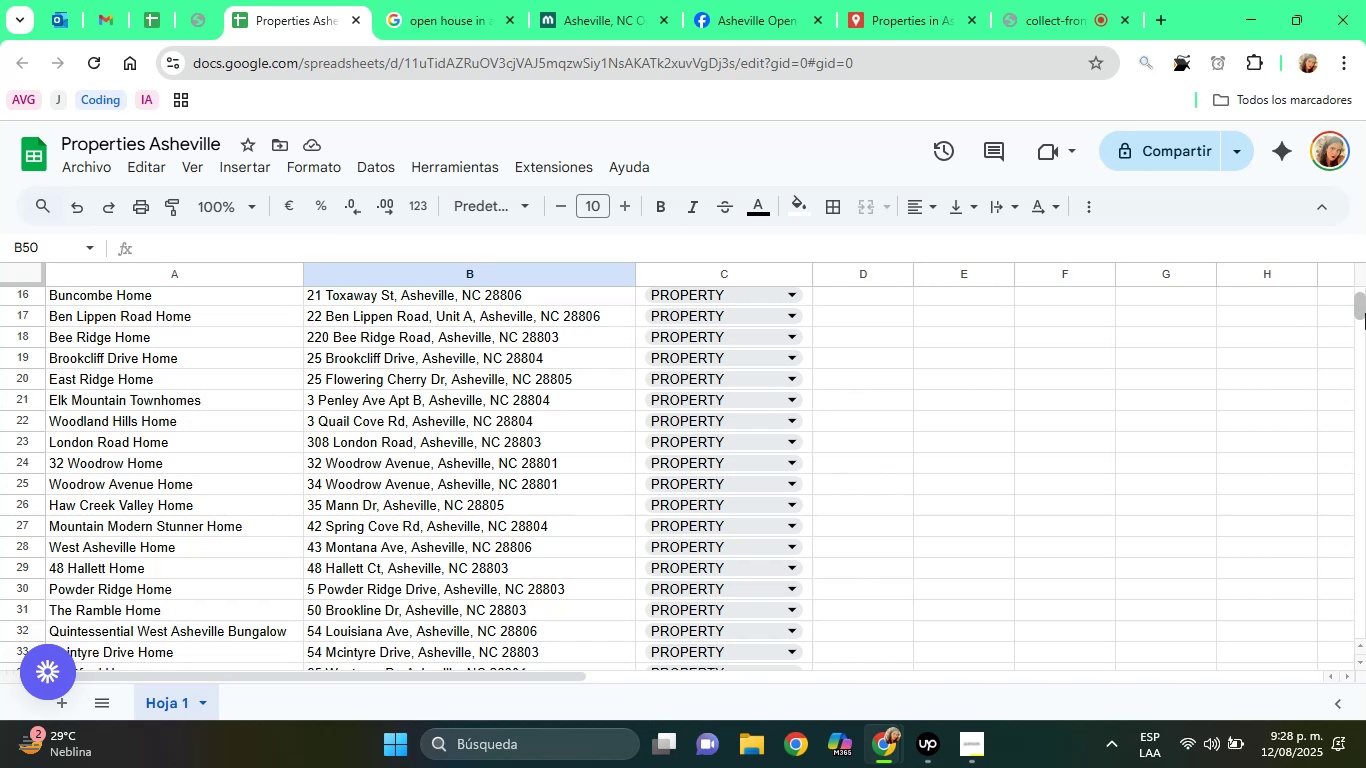 
left_click_drag(start_coordinate=[1363, 298], to_coordinate=[1364, 303])
 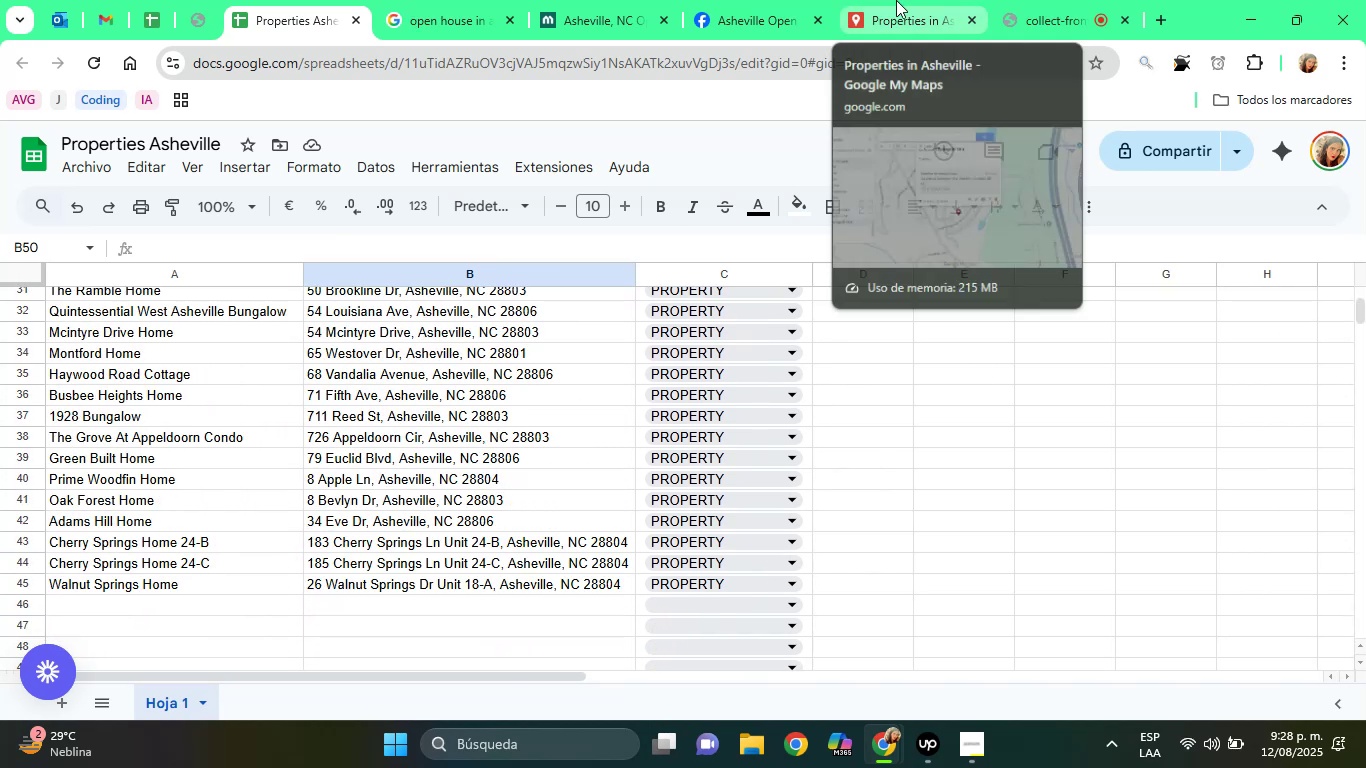 
left_click([793, 0])
 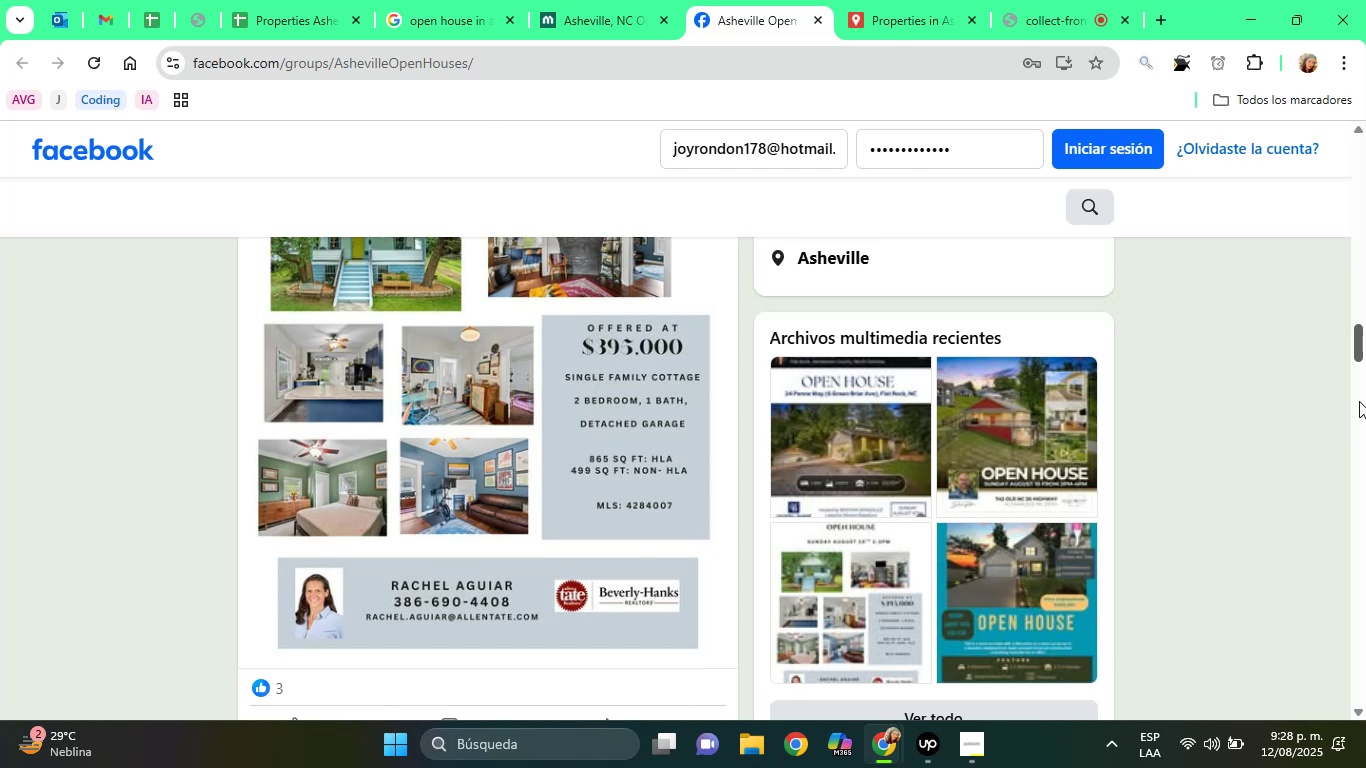 
wait(27.78)
 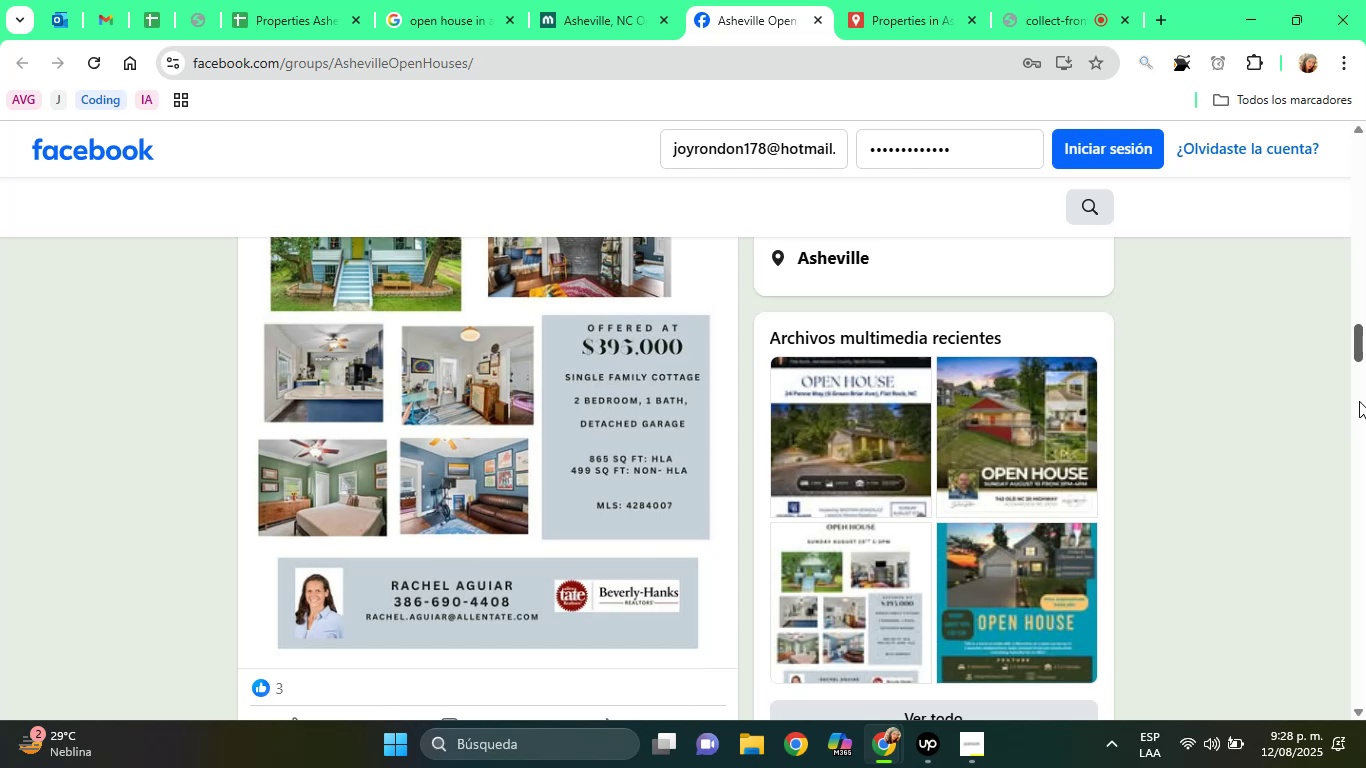 
left_click([1177, 49])
 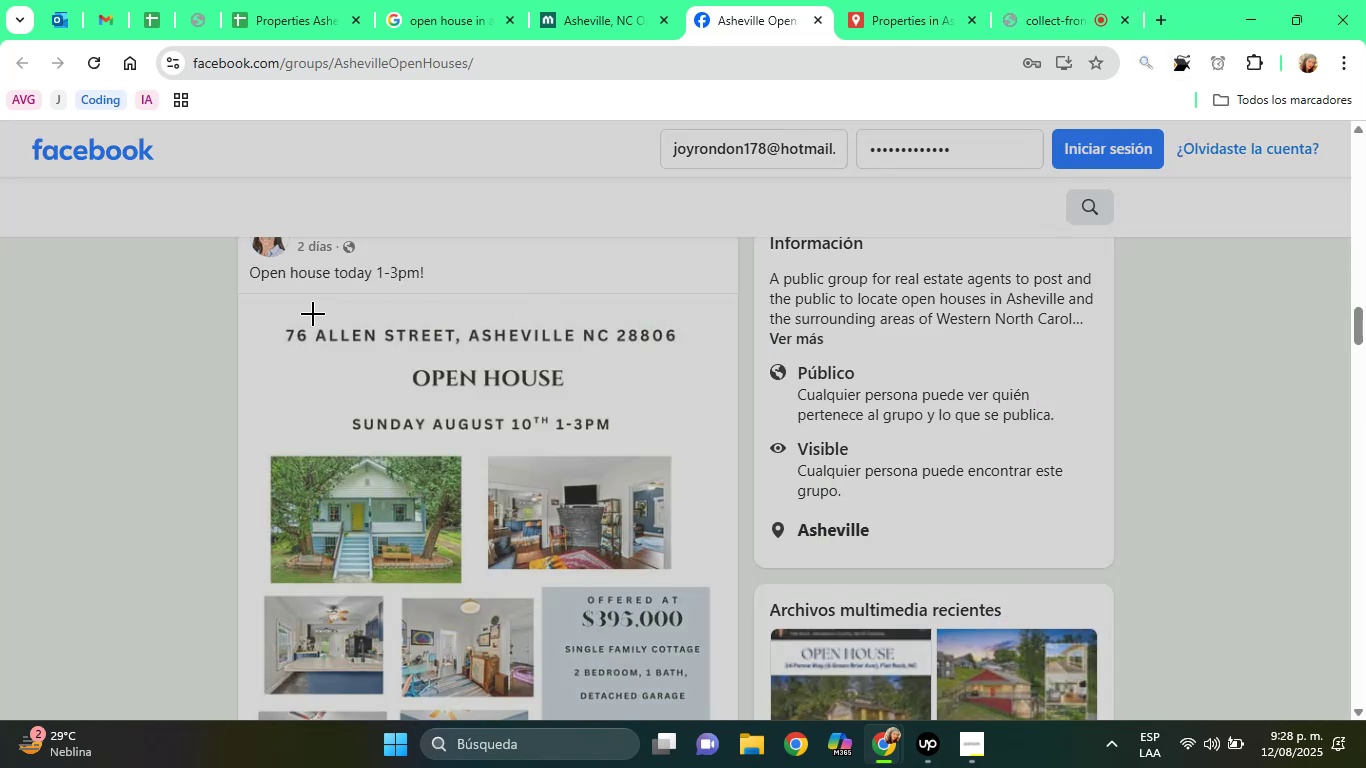 
left_click_drag(start_coordinate=[279, 309], to_coordinate=[686, 362])
 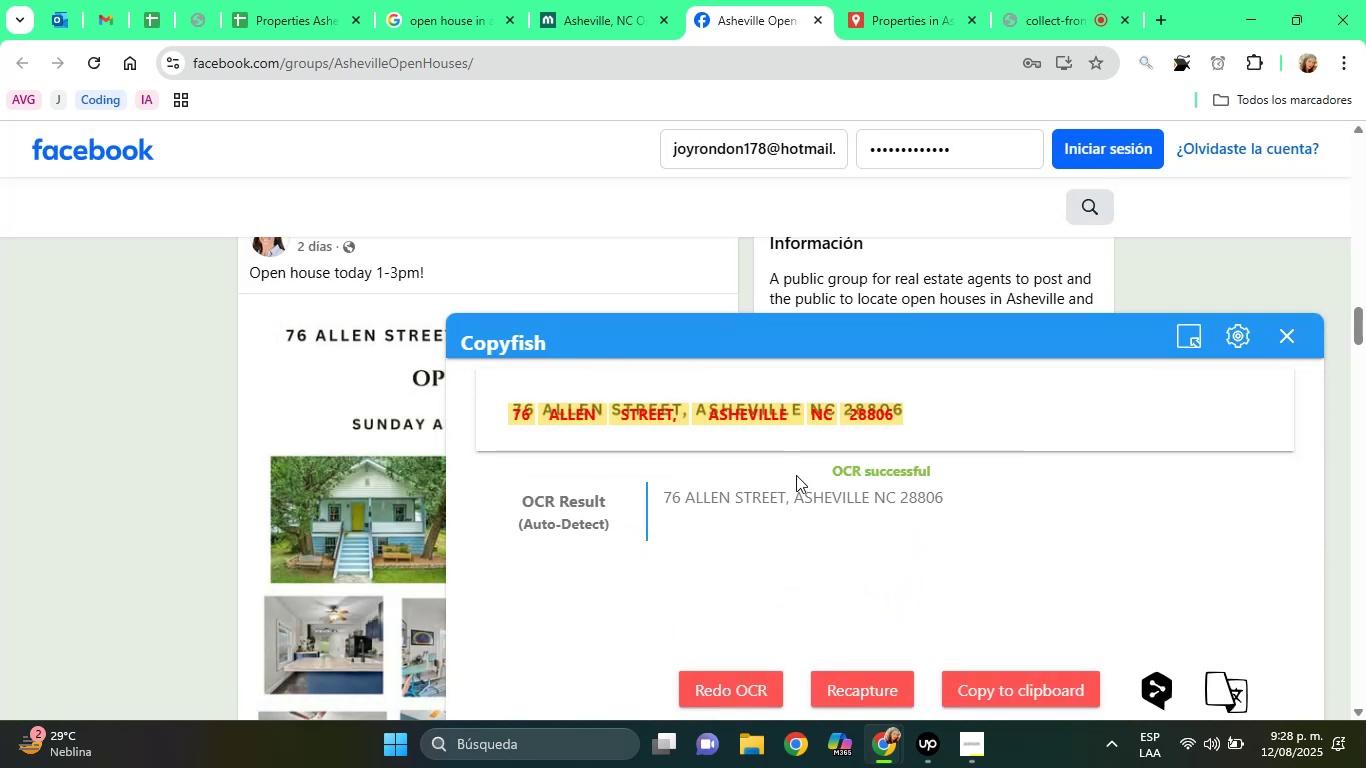 
double_click([809, 499])
 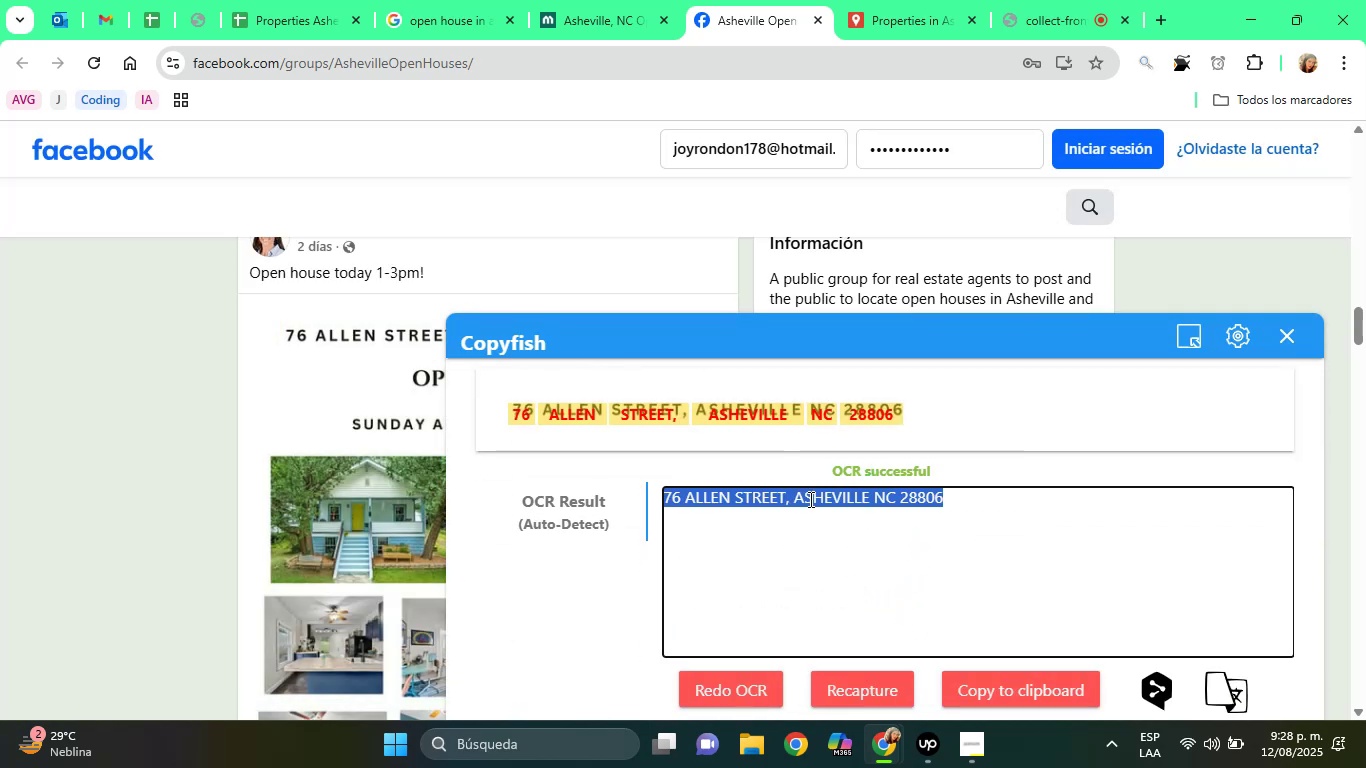 
triple_click([809, 499])
 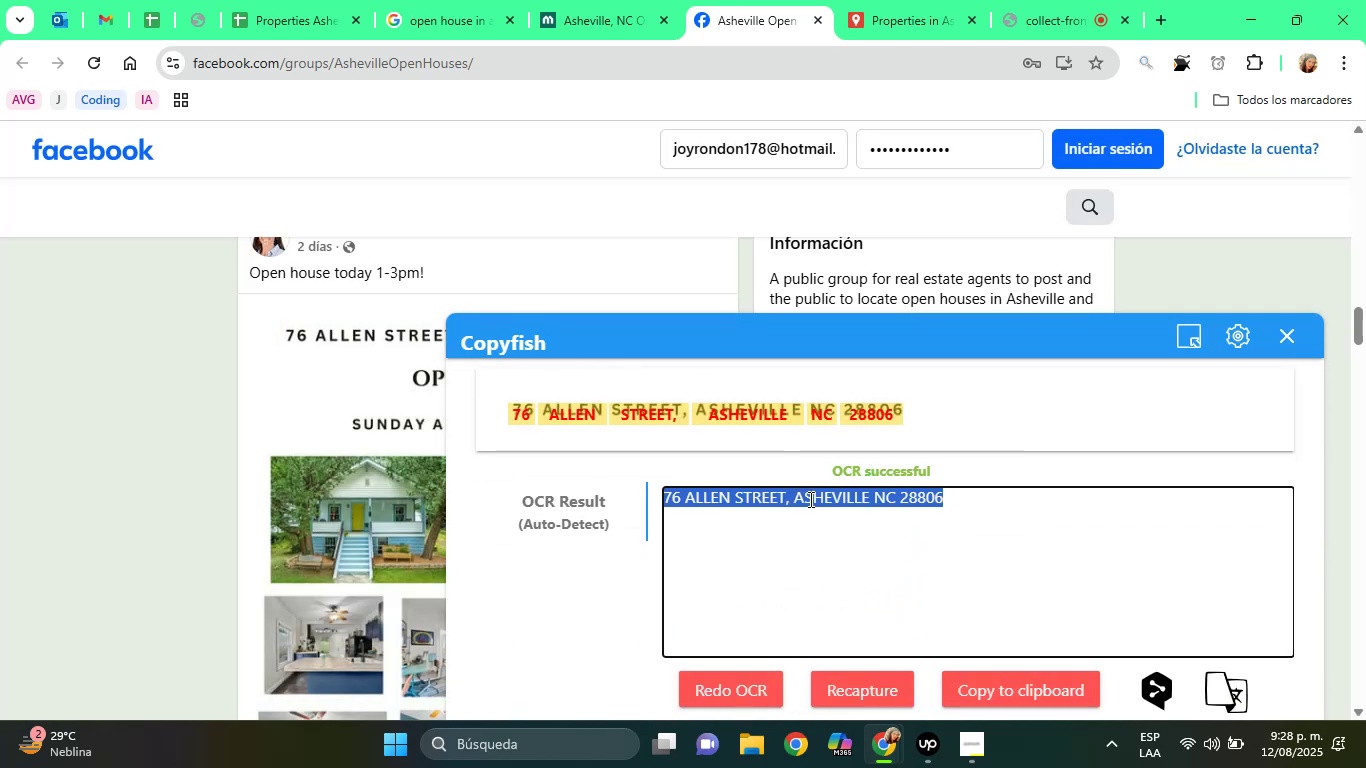 
right_click([809, 499])
 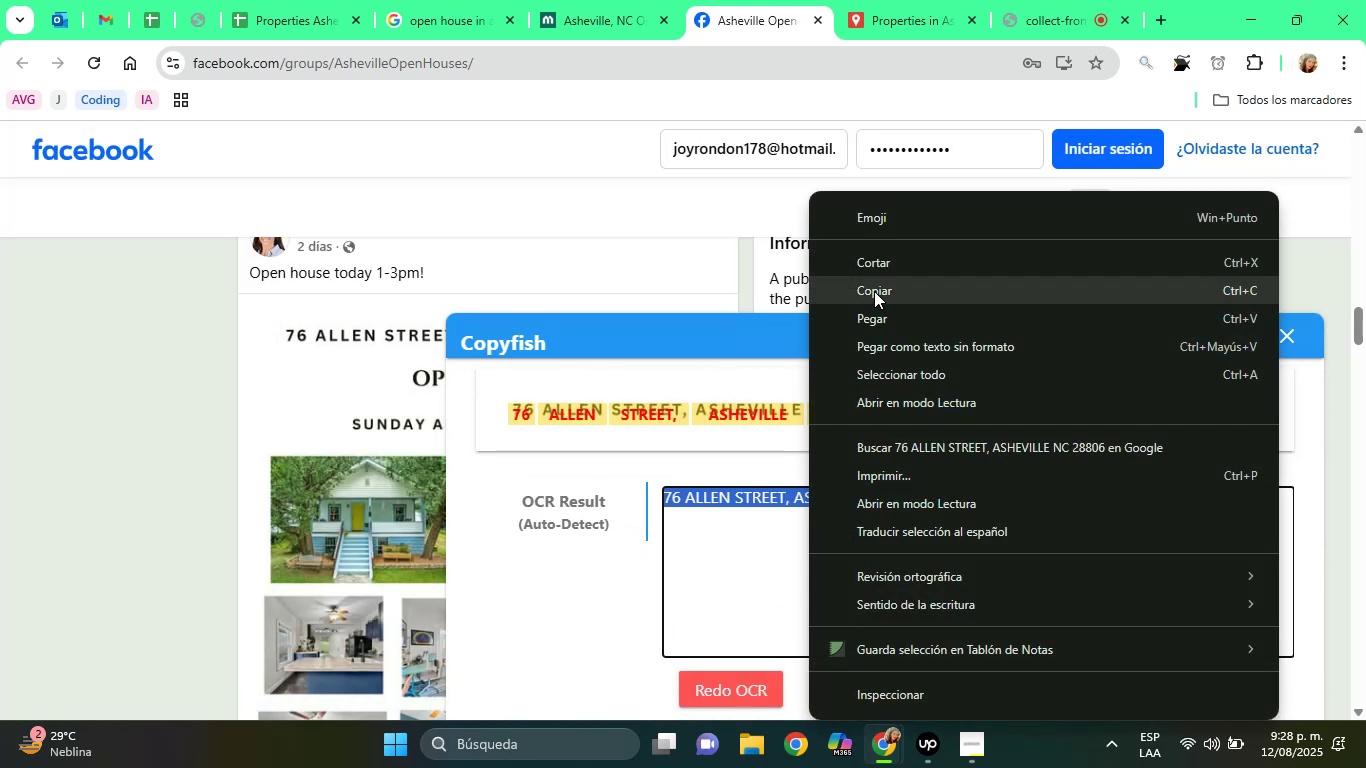 
left_click([871, 287])
 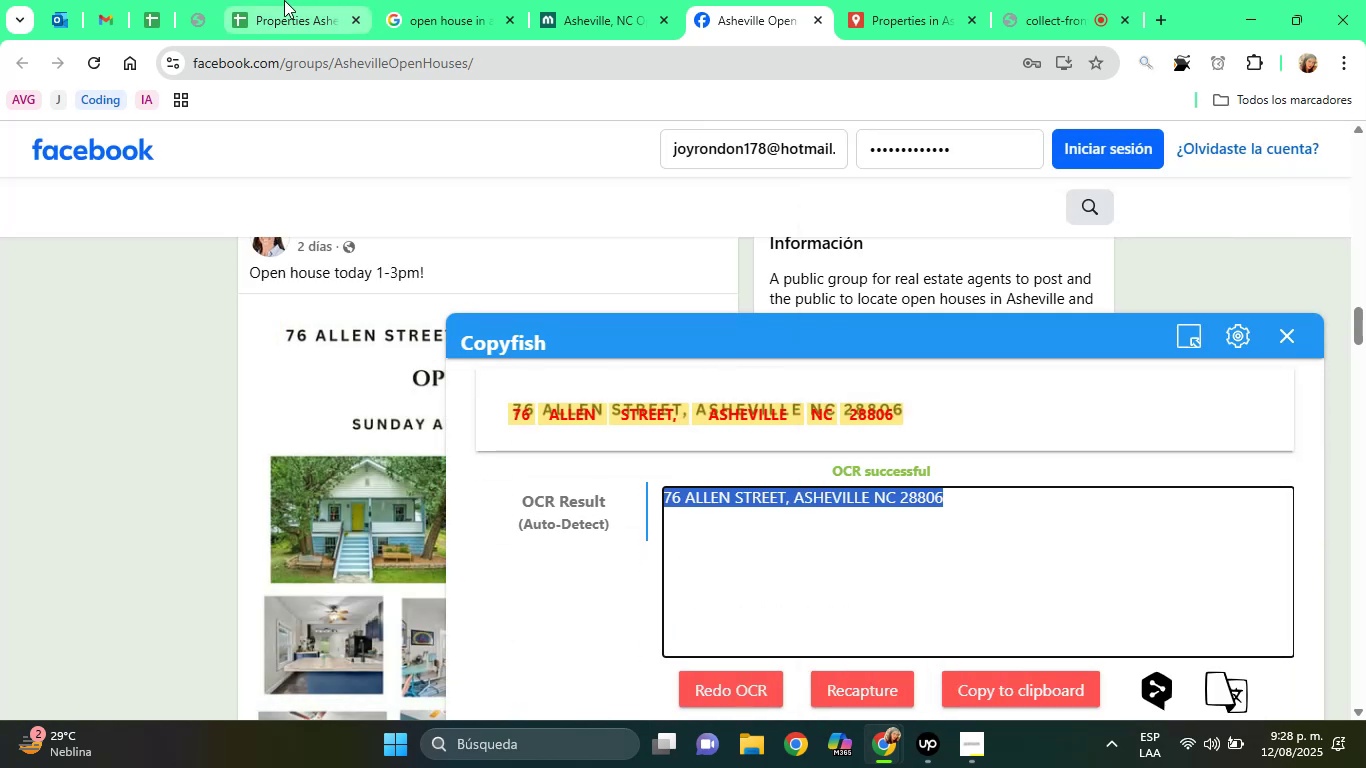 
left_click([284, 0])
 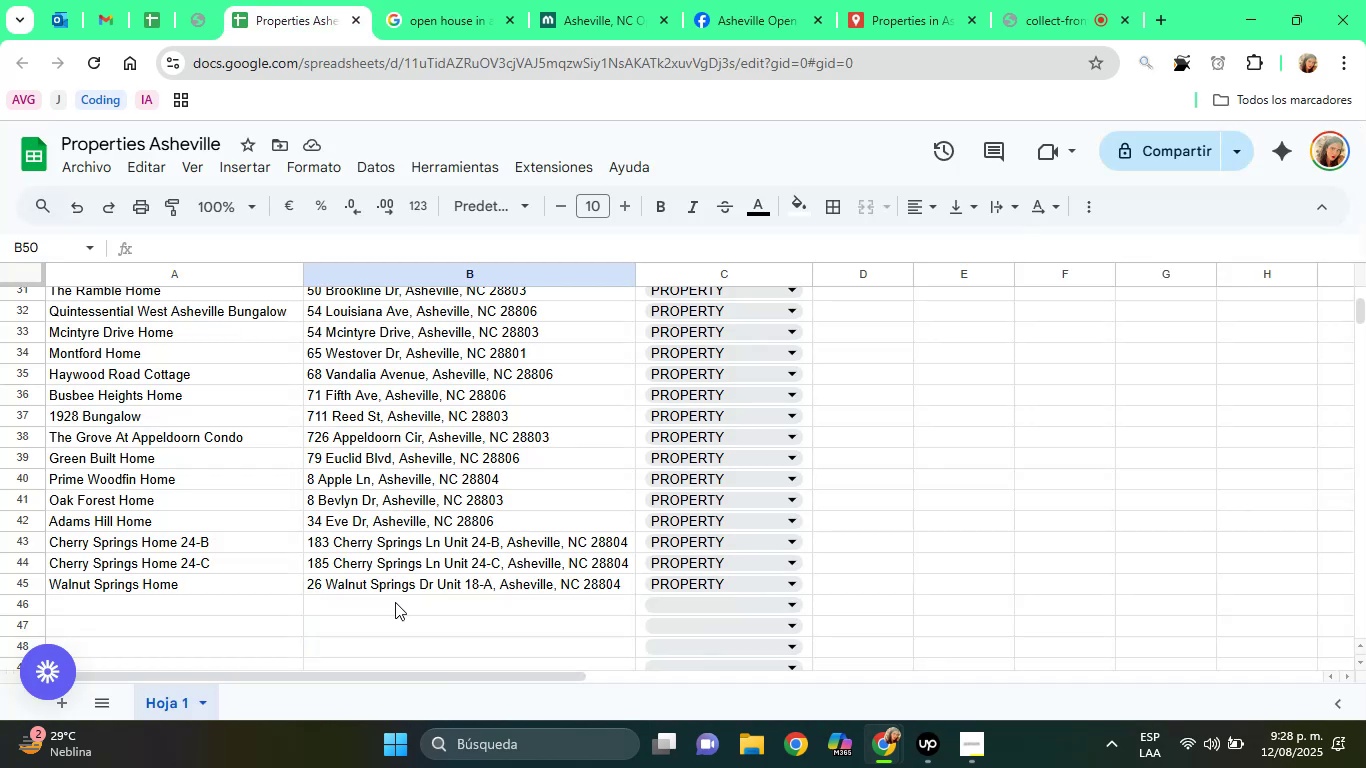 
left_click([393, 602])
 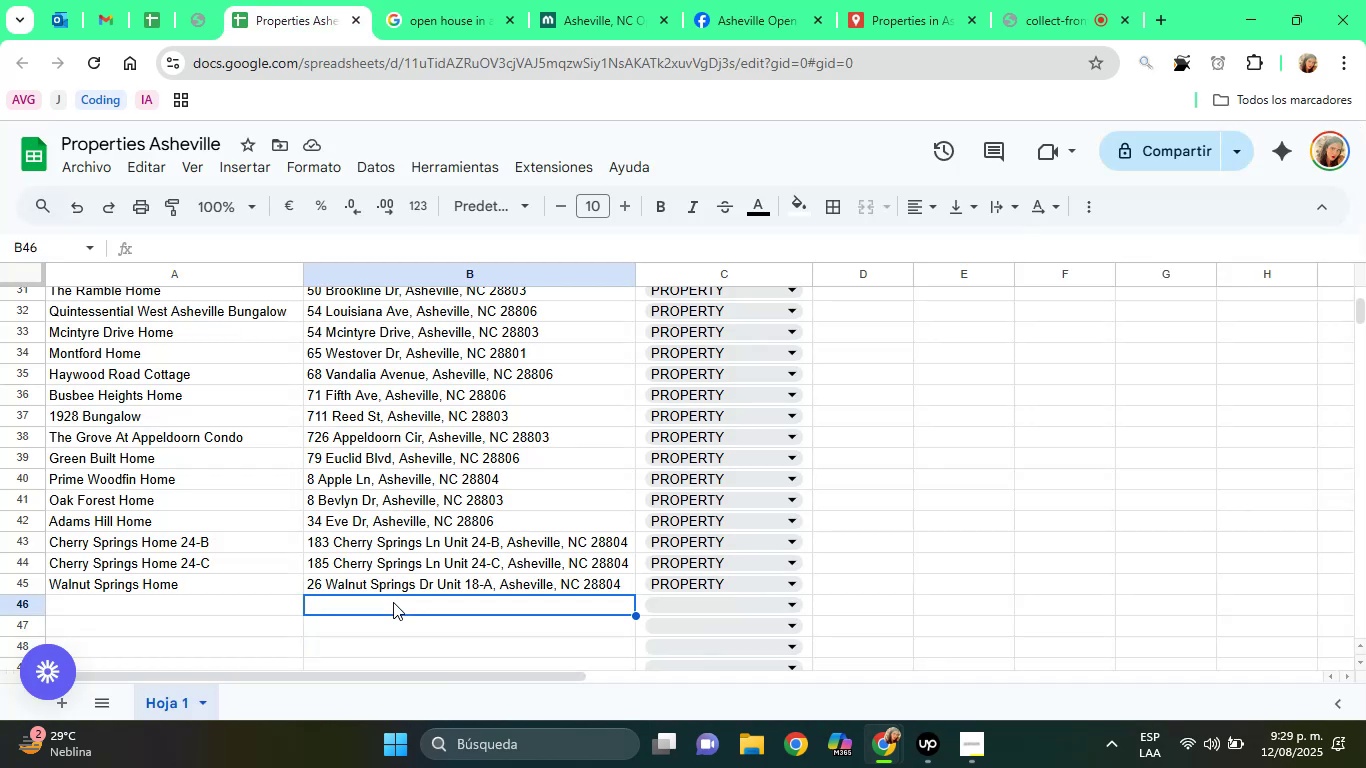 
right_click([393, 602])
 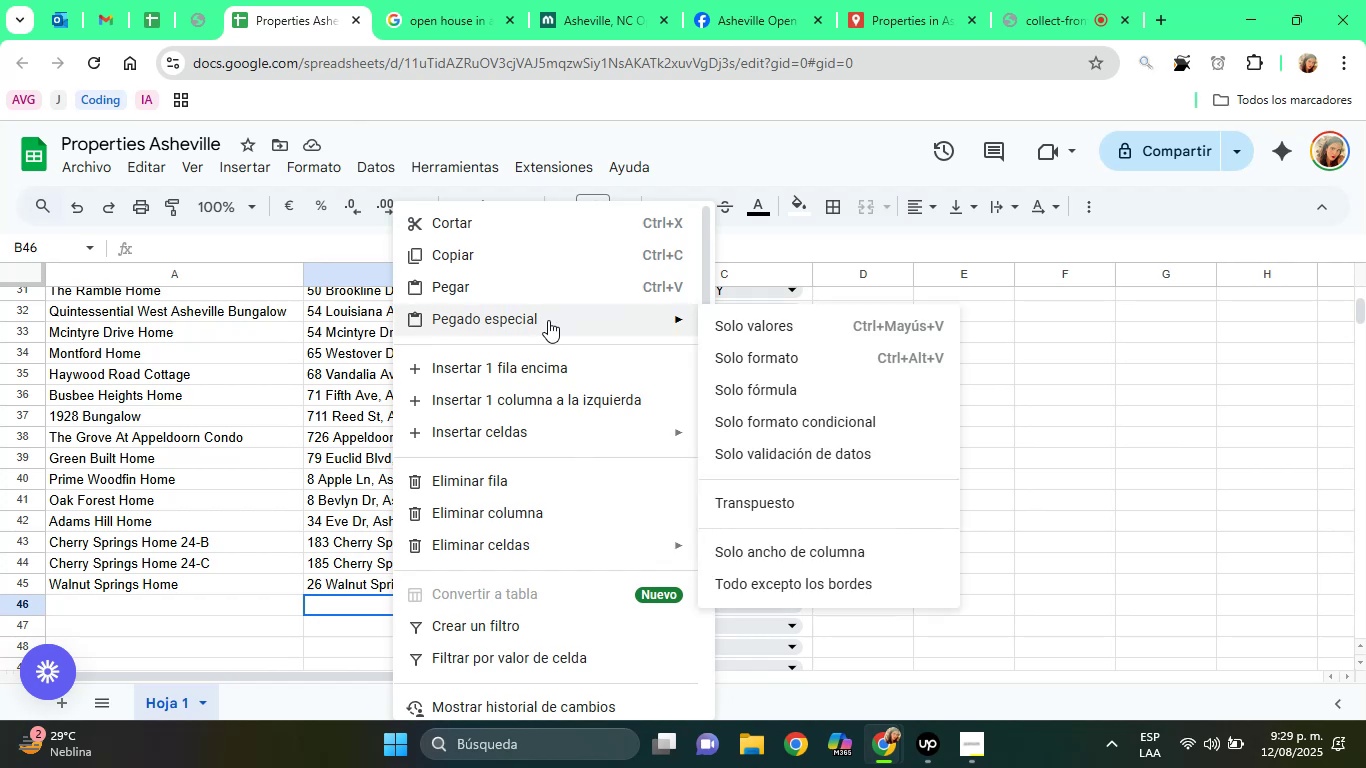 
left_click([731, 333])
 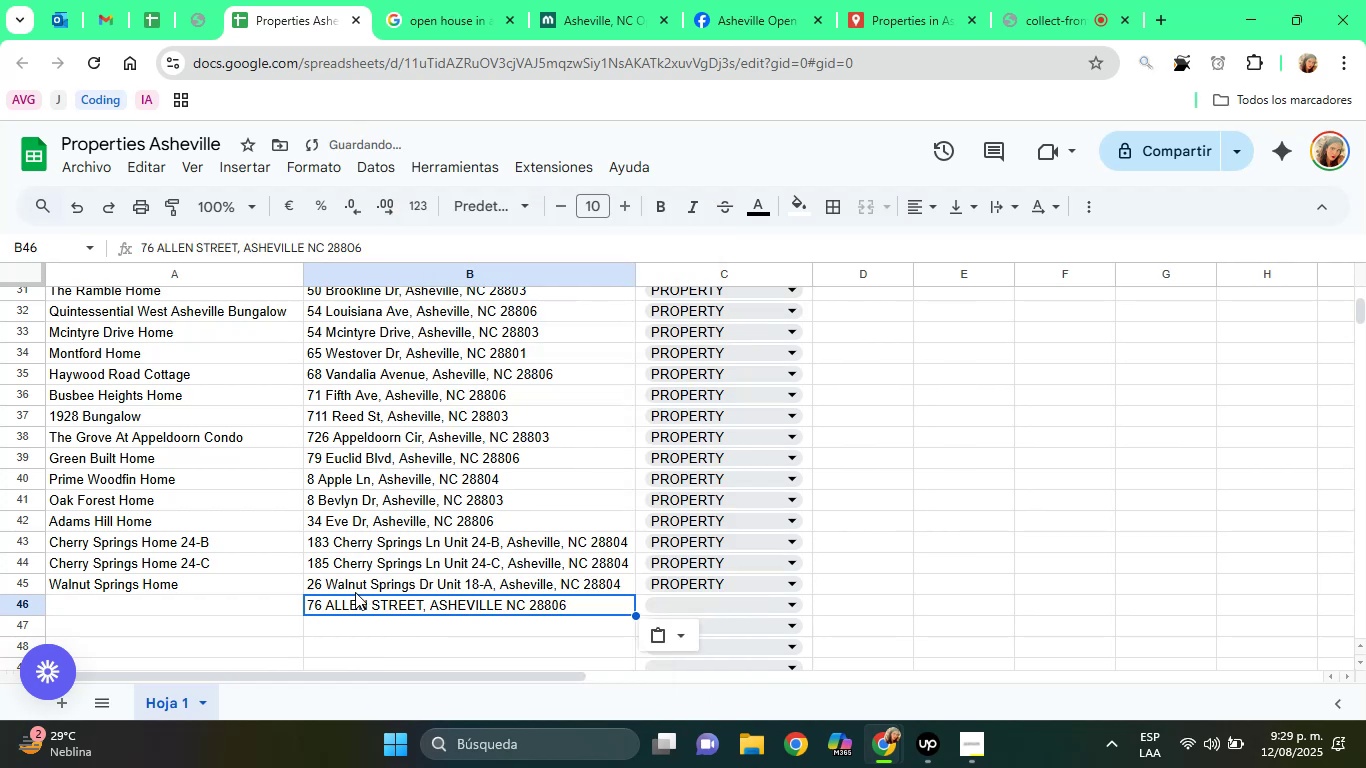 
left_click([362, 604])
 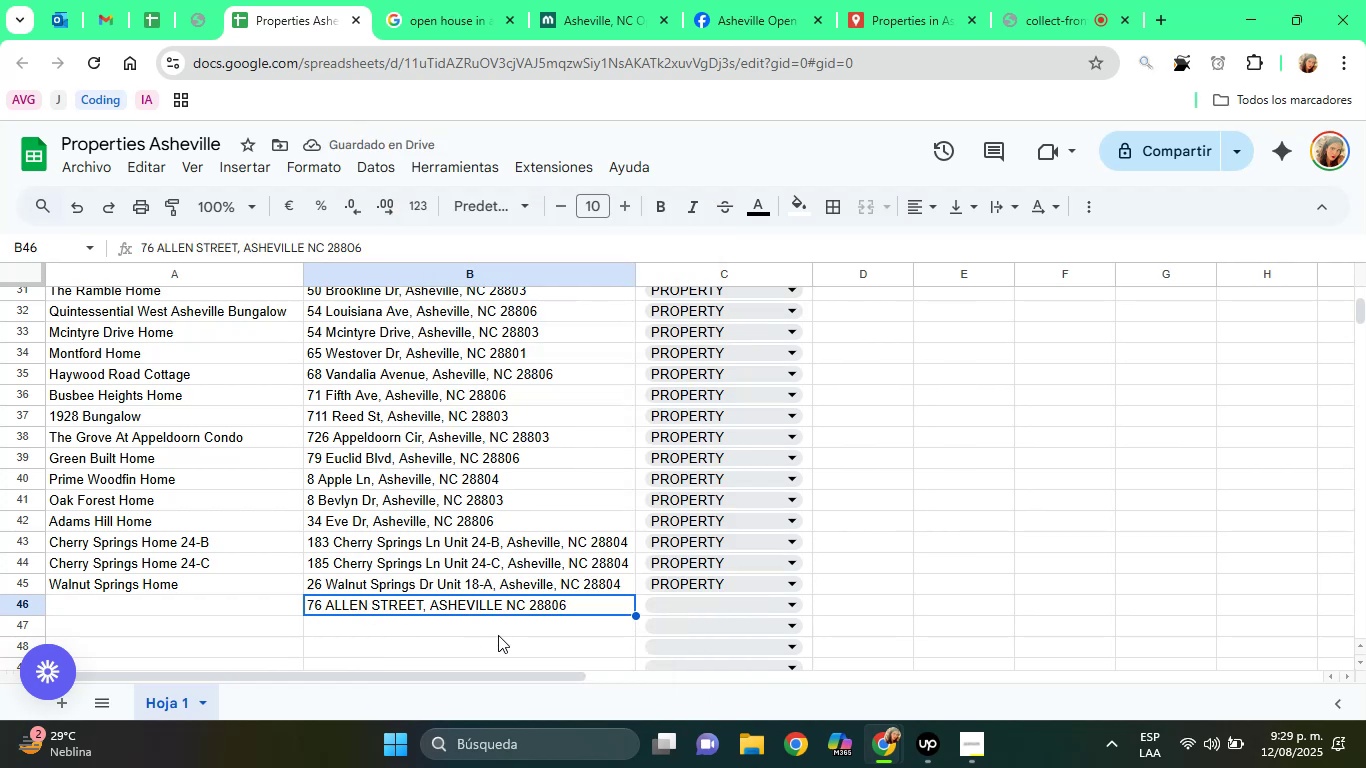 
left_click([498, 635])
 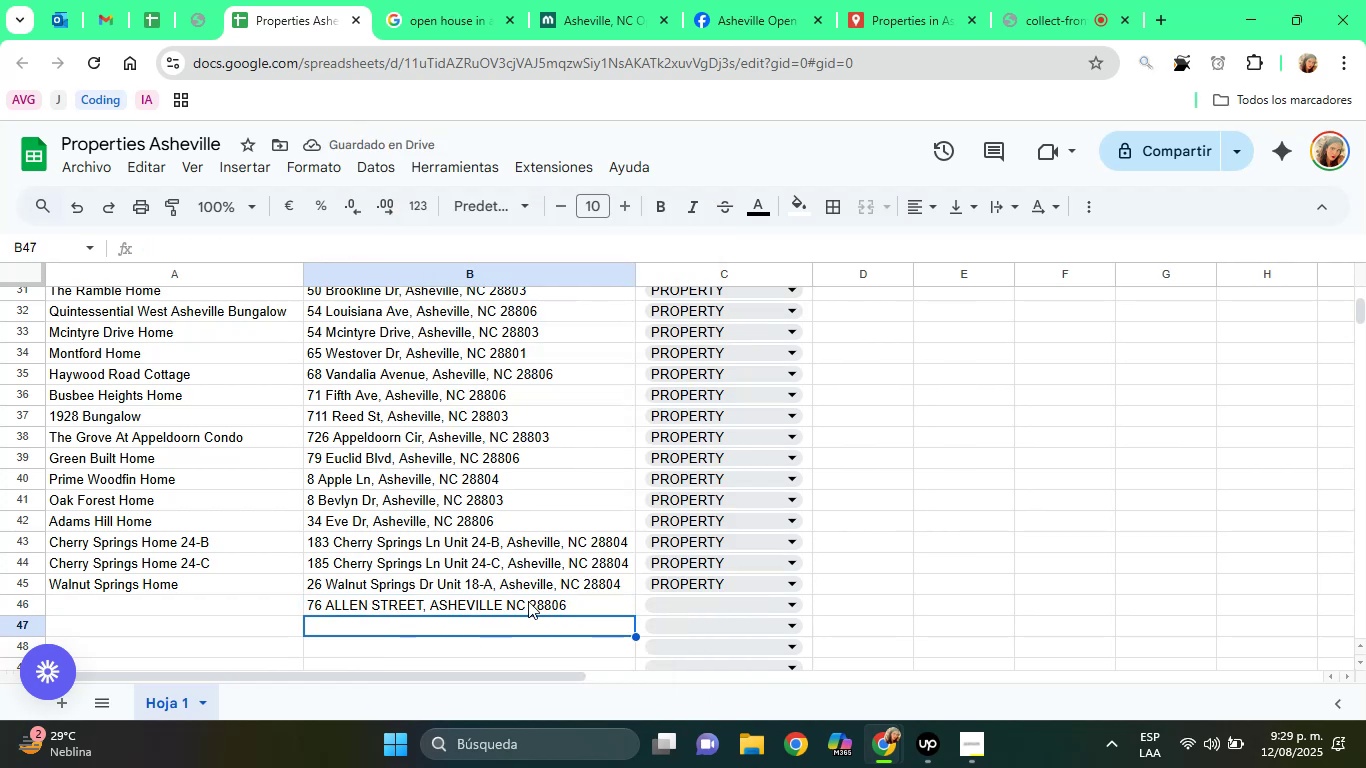 
left_click([528, 601])
 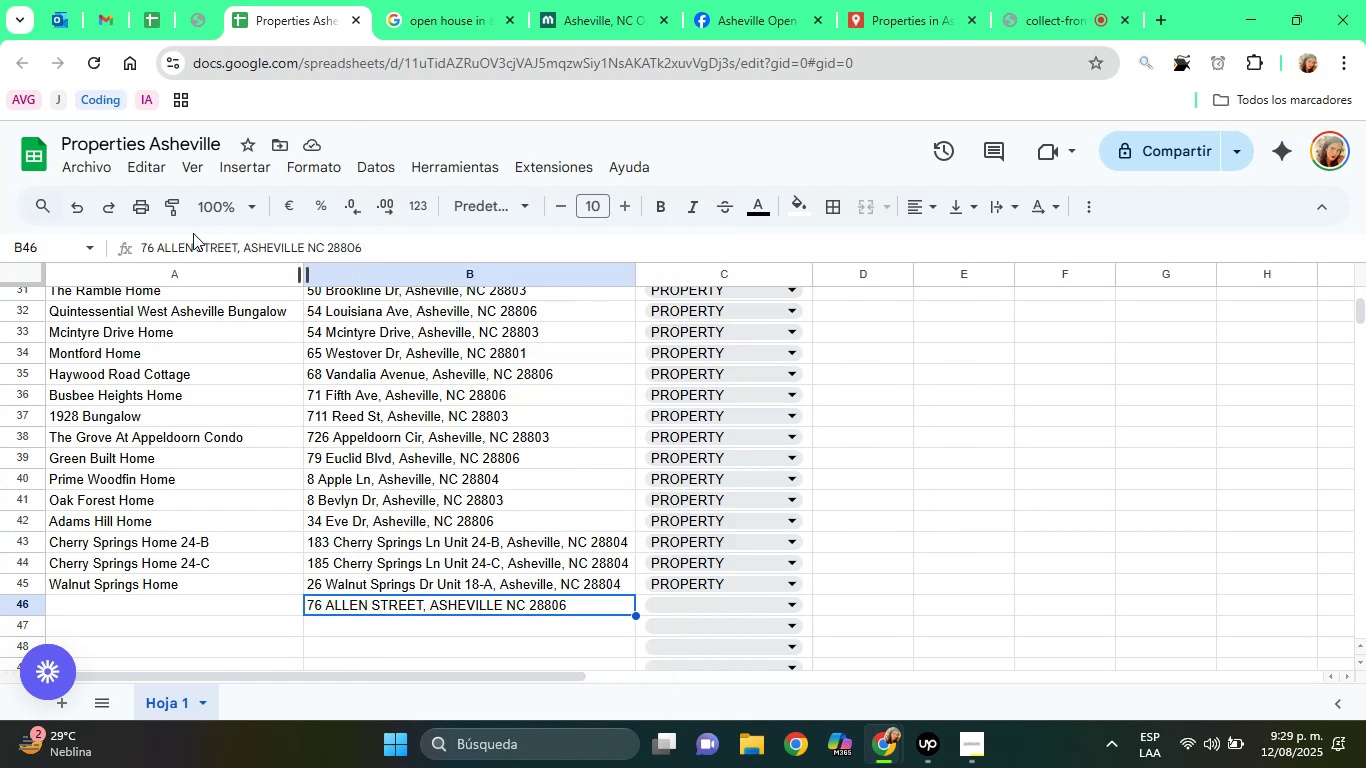 
left_click([193, 244])
 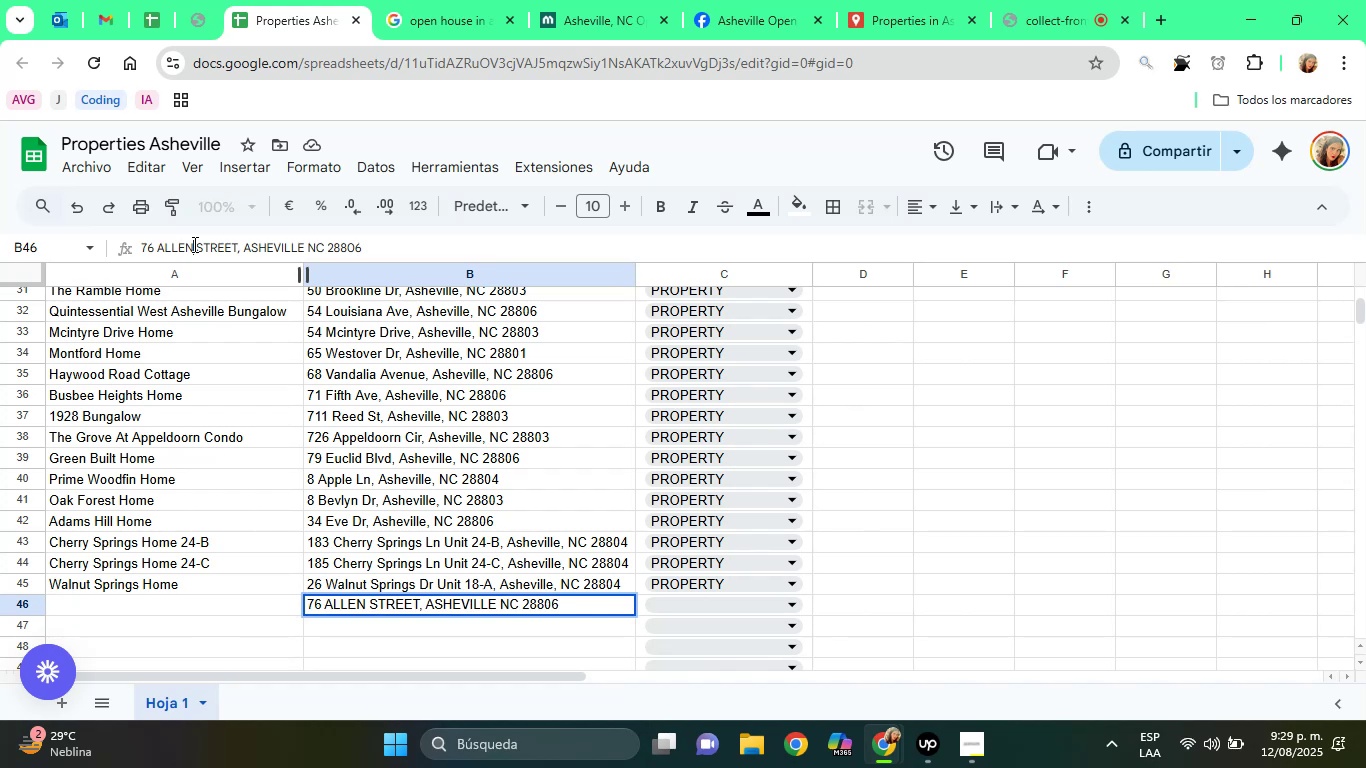 
key(Backspace)
key(Backspace)
key(Backspace)
key(Backspace)
type(llen)
 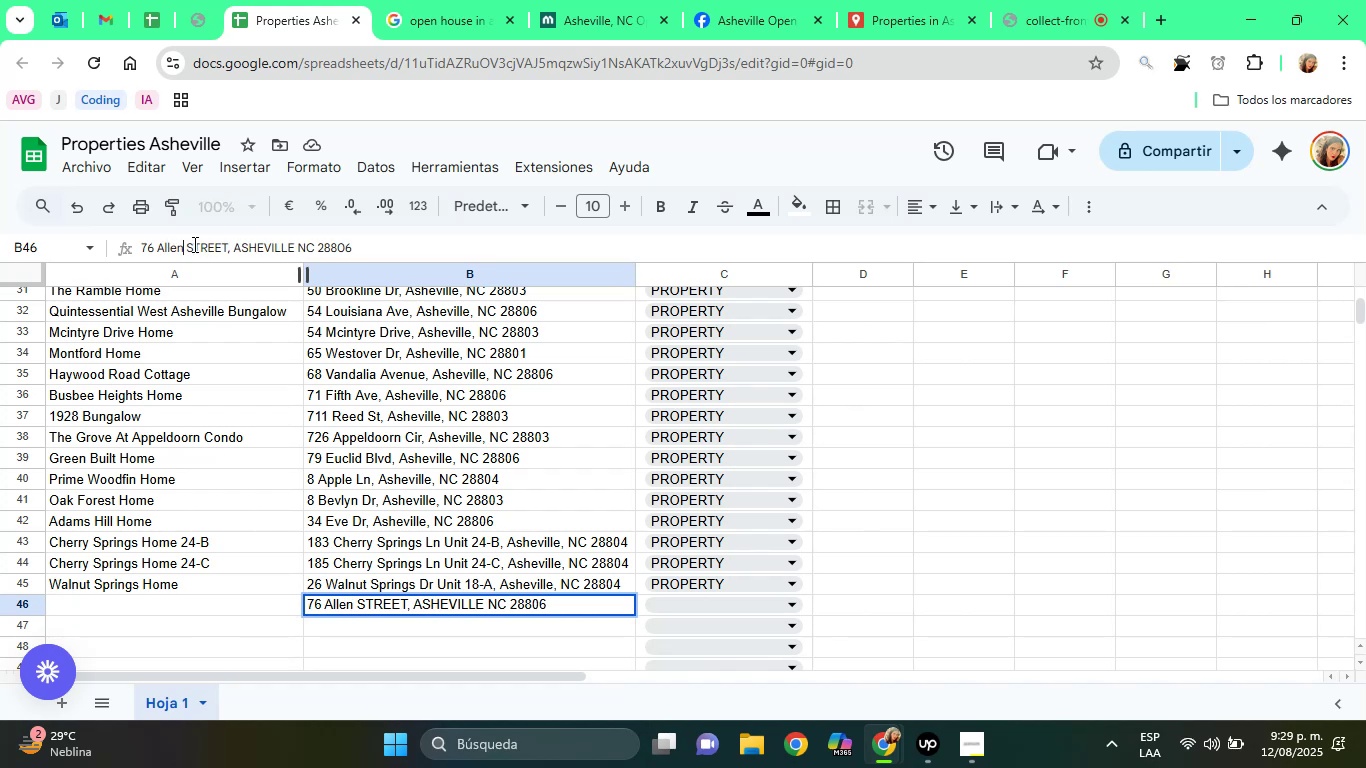 
key(ArrowRight)
 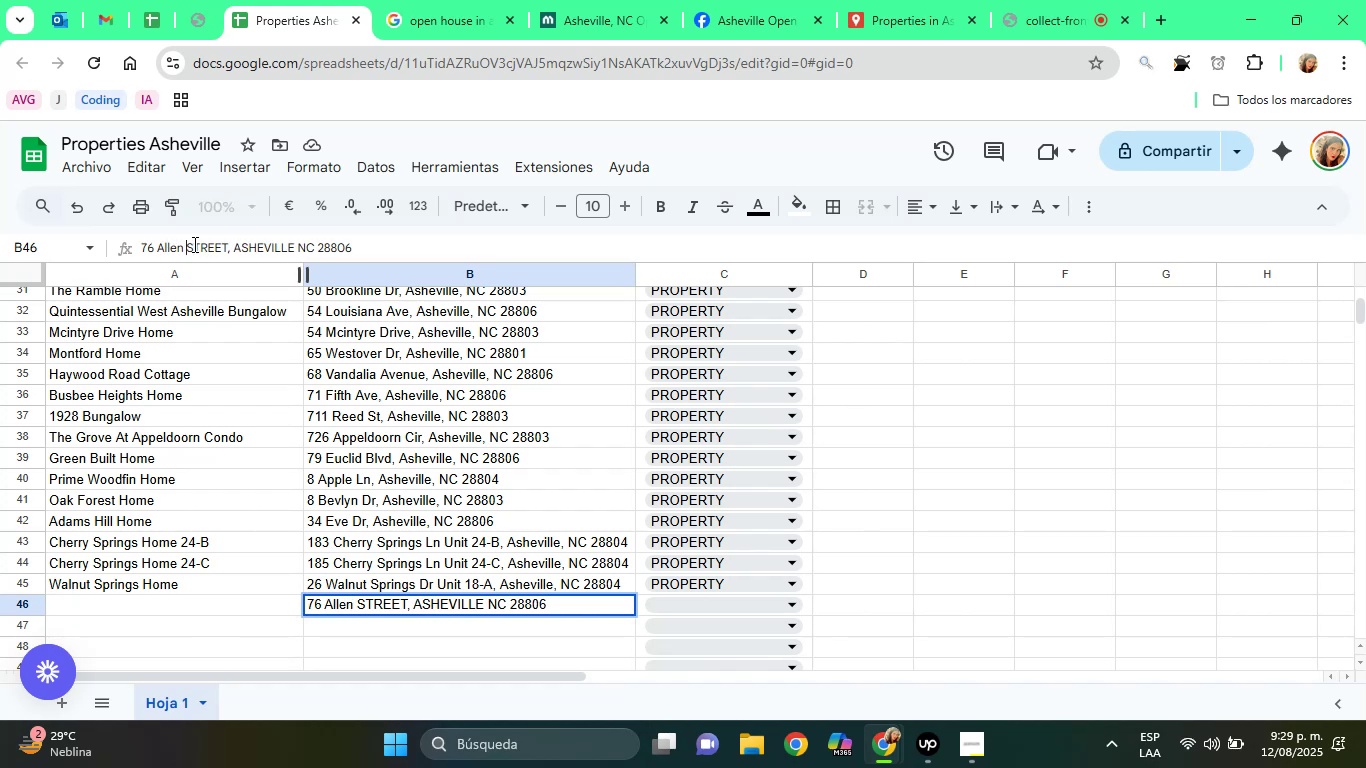 
key(ArrowRight)
 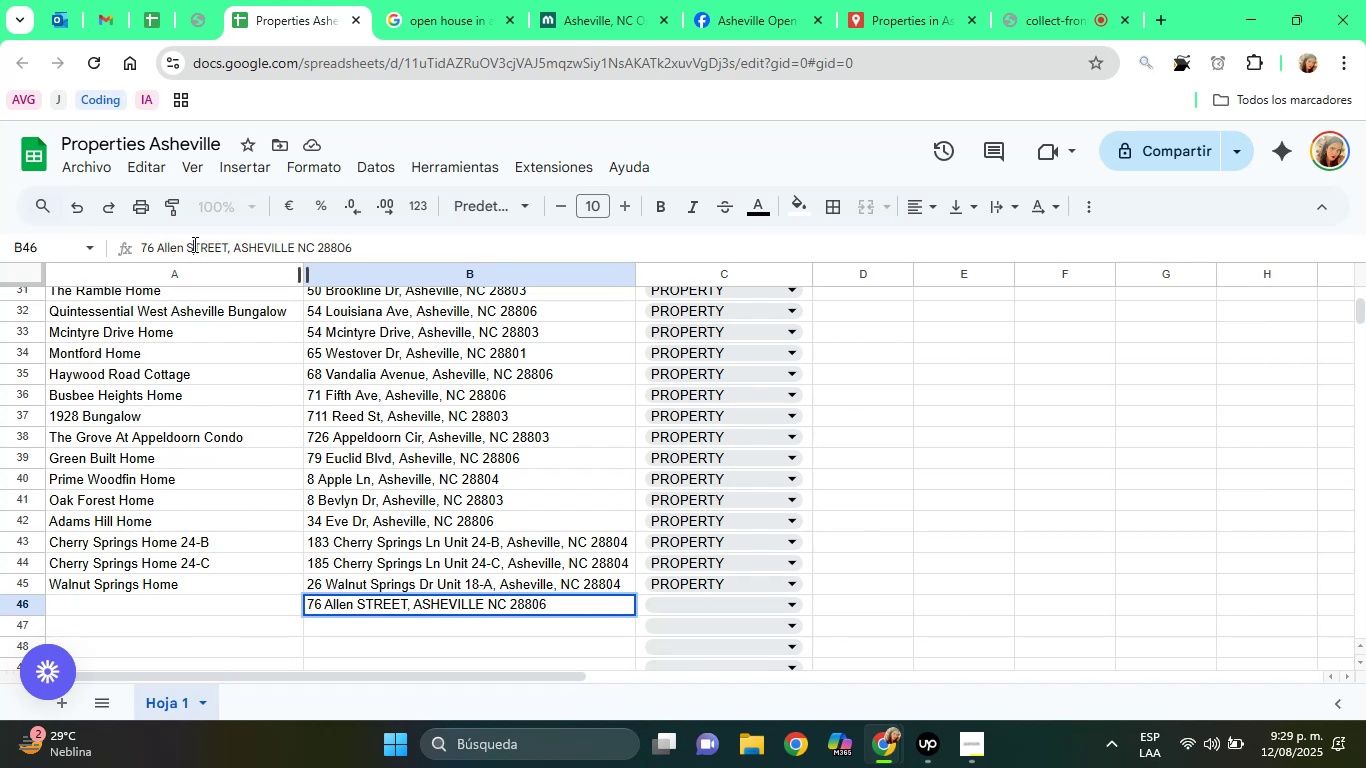 
key(ArrowRight)
 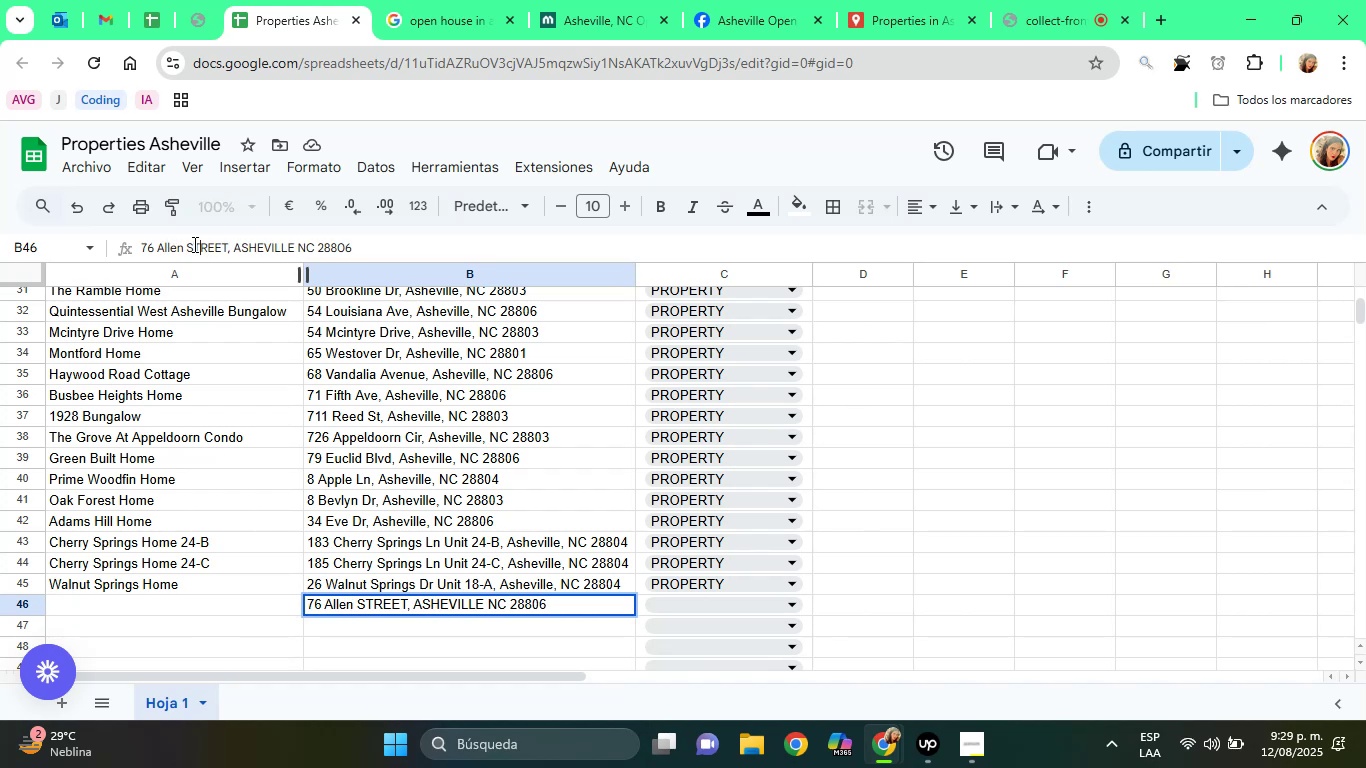 
key(ArrowRight)
 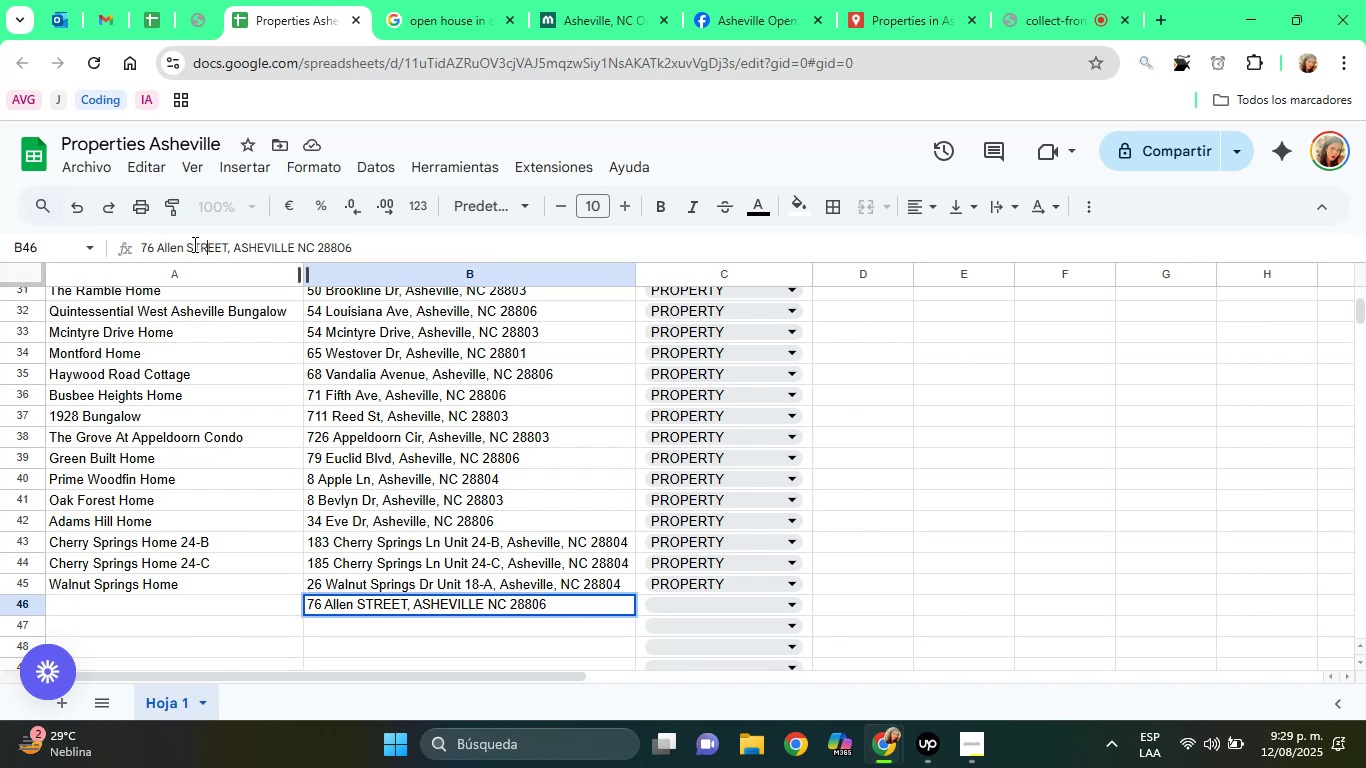 
key(ArrowRight)
 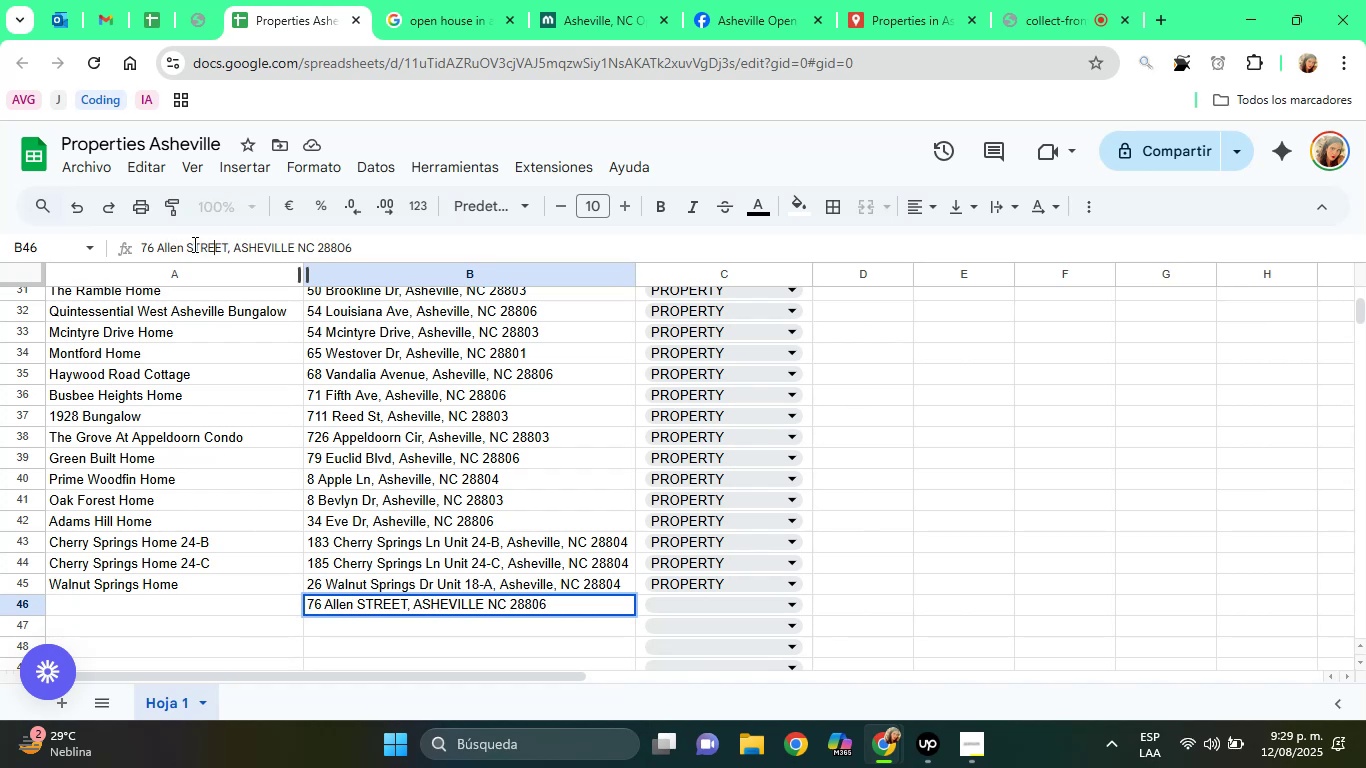 
key(ArrowRight)
 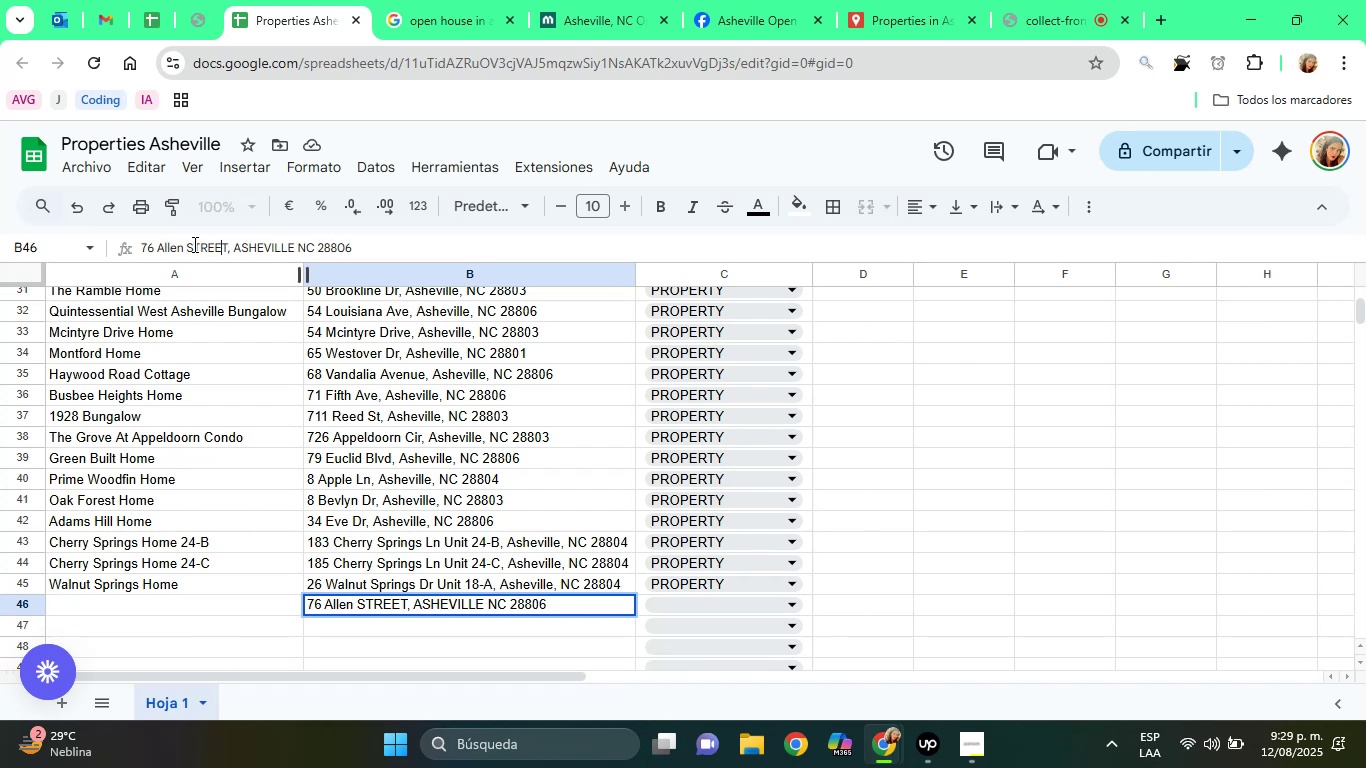 
key(ArrowRight)
 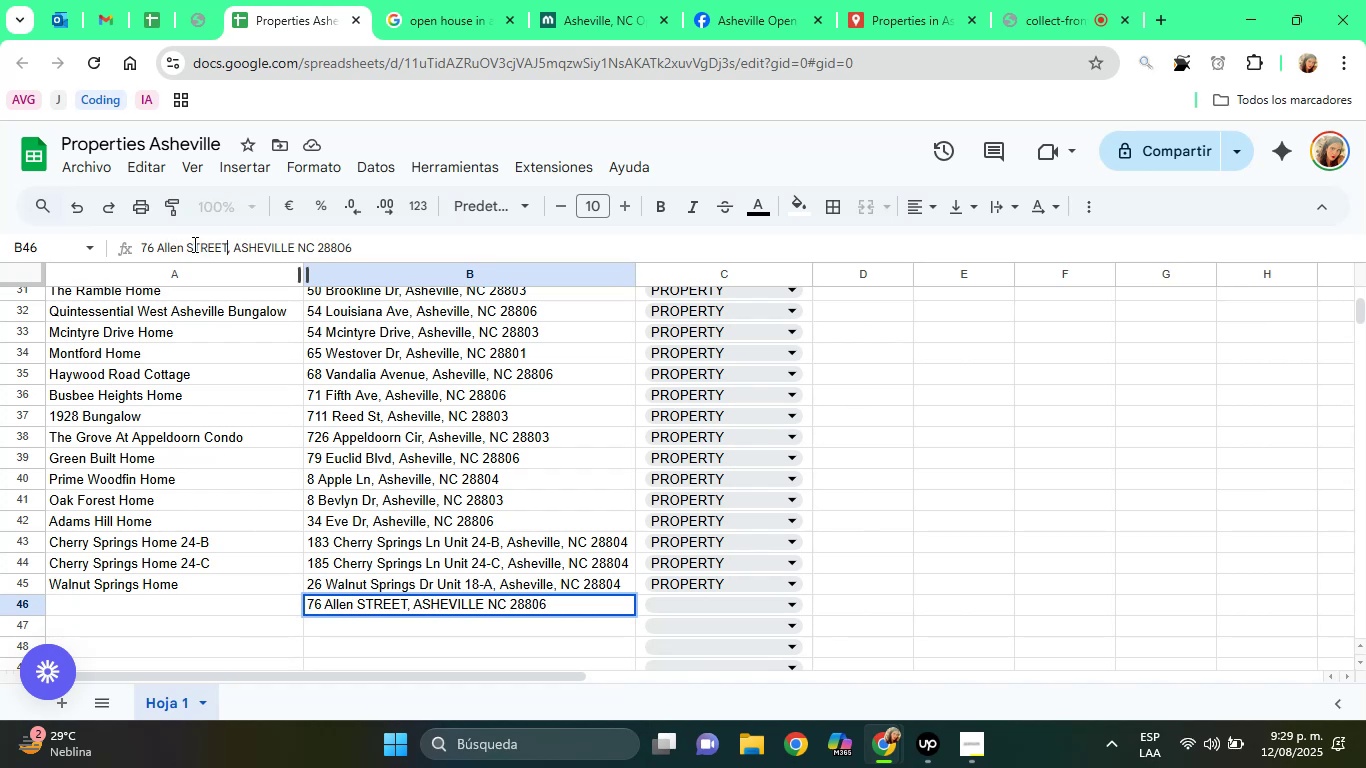 
key(Backspace)
key(Backspace)
key(Backspace)
key(Backspace)
key(Backspace)
type(treet)
 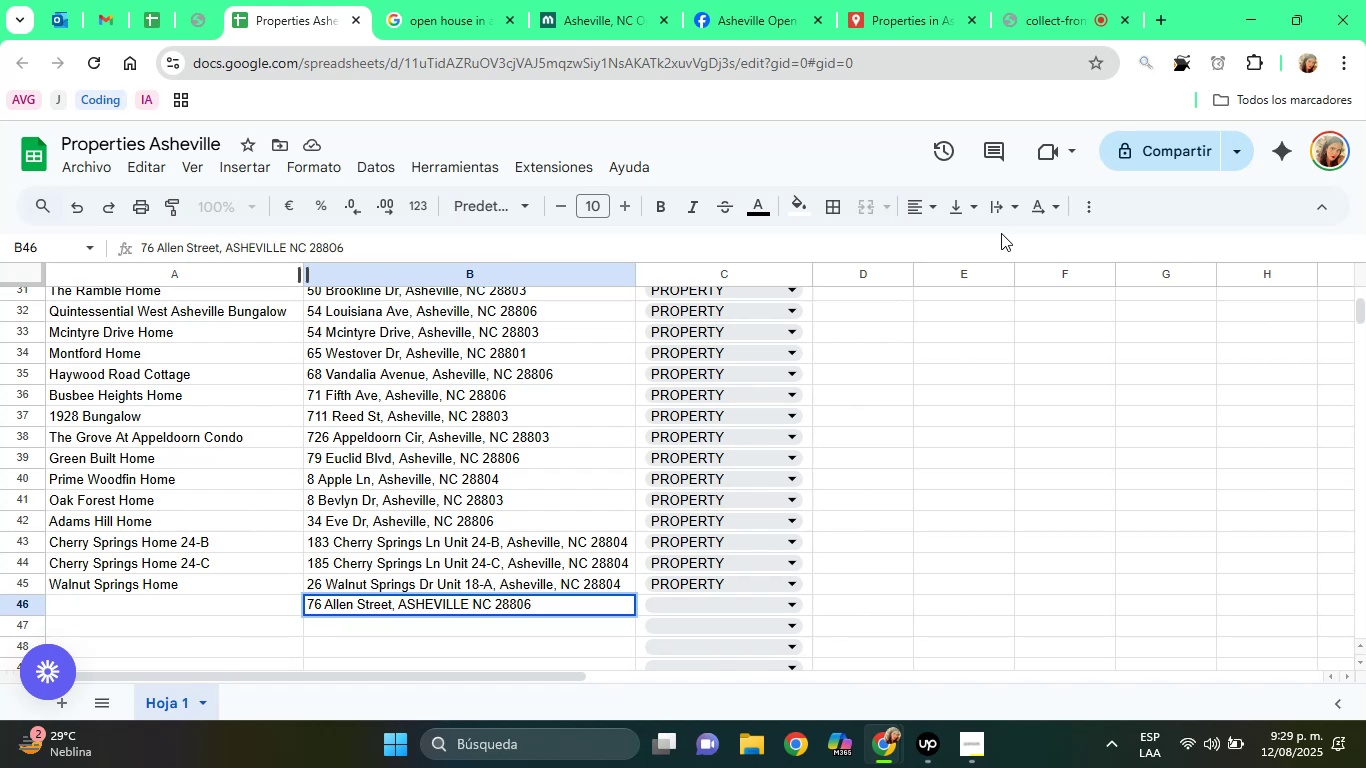 
key(ArrowRight)
 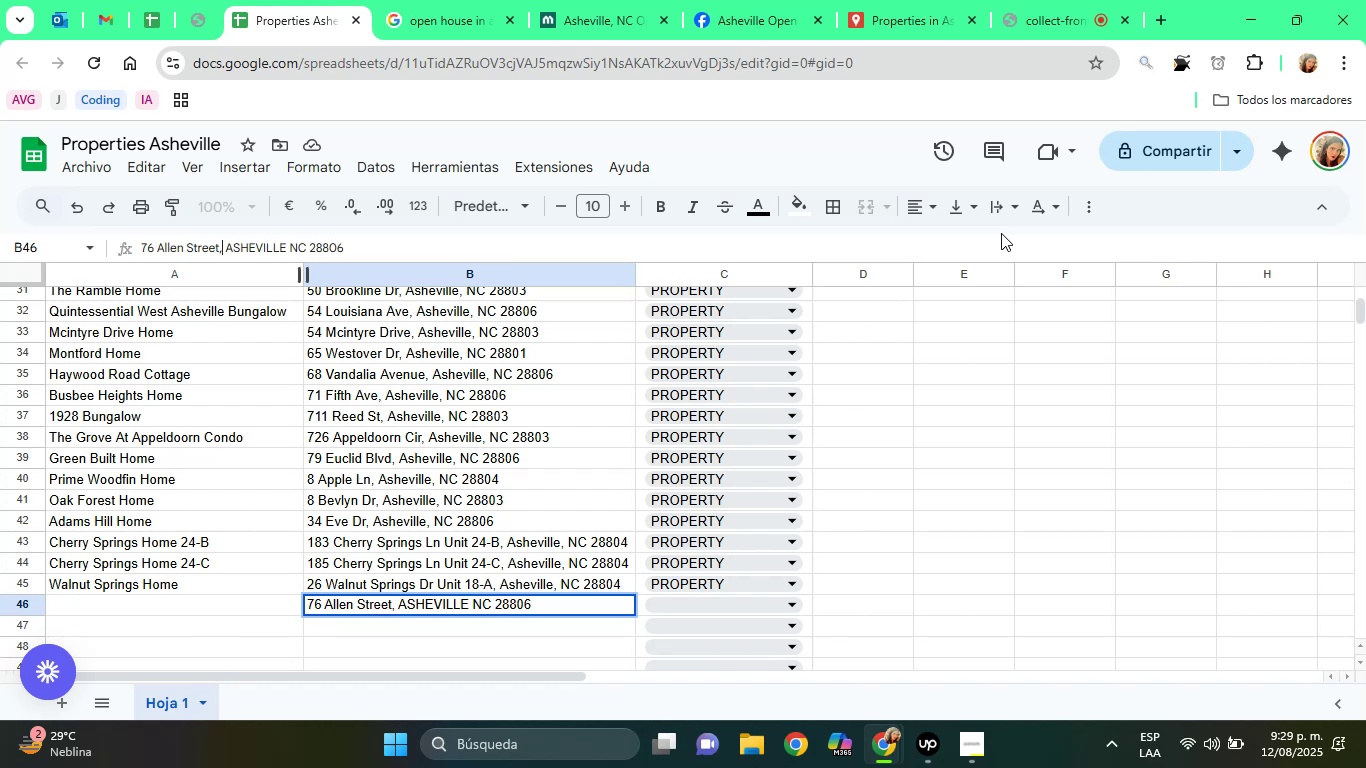 
key(ArrowRight)
 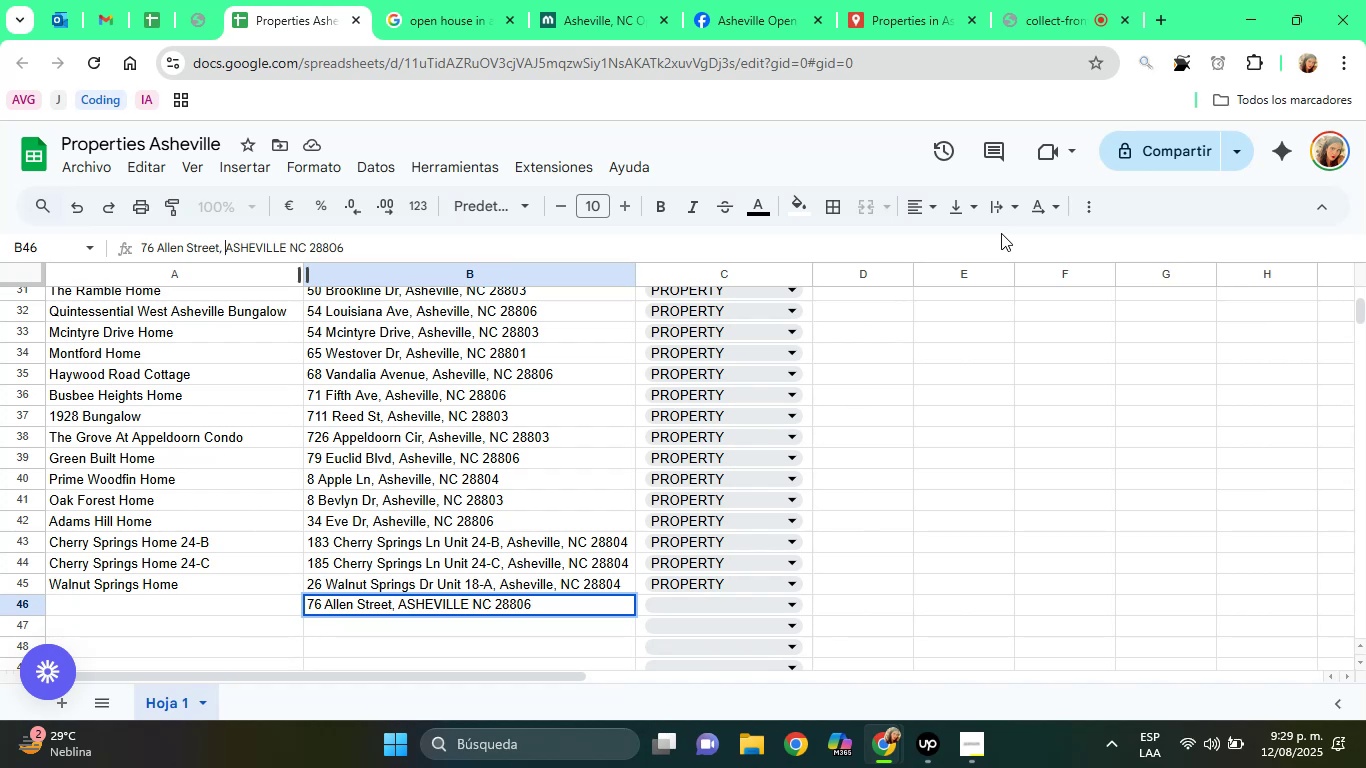 
key(ArrowRight)
 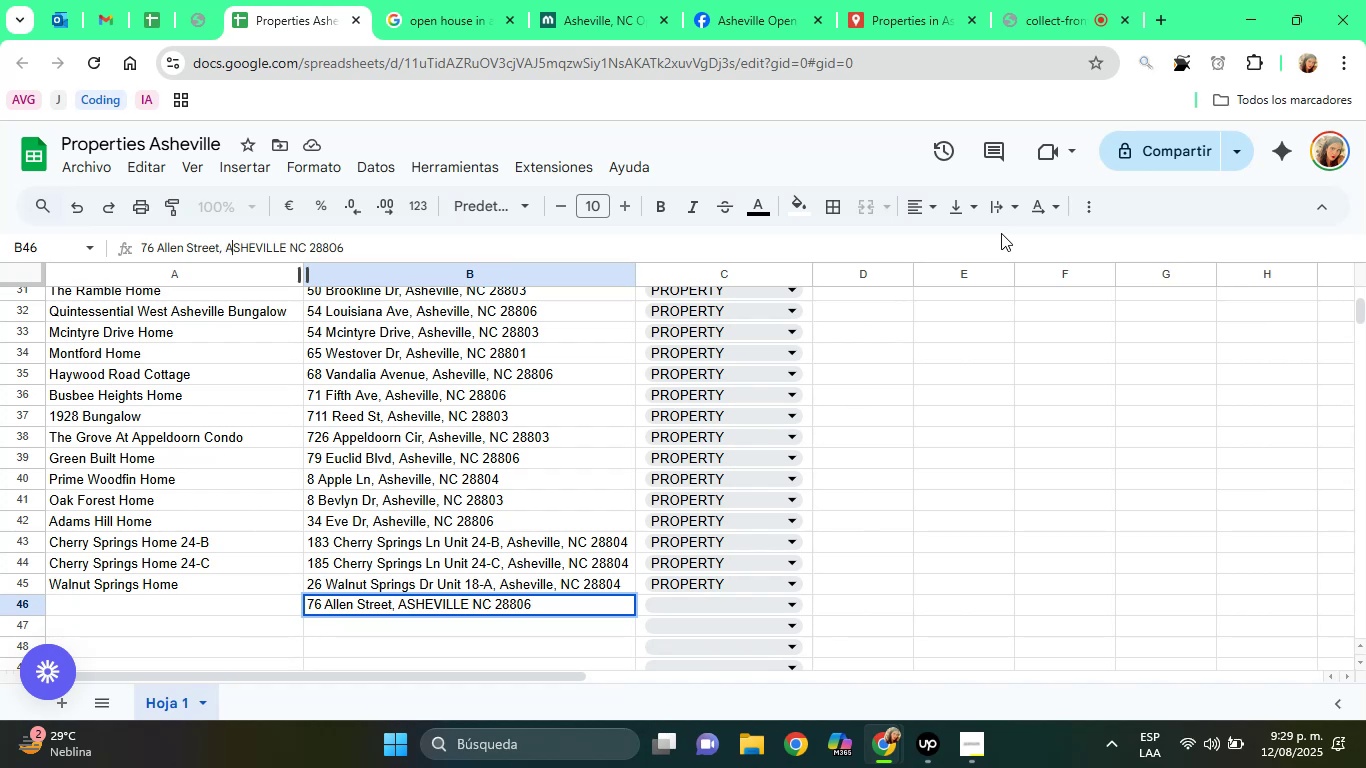 
key(ArrowRight)
 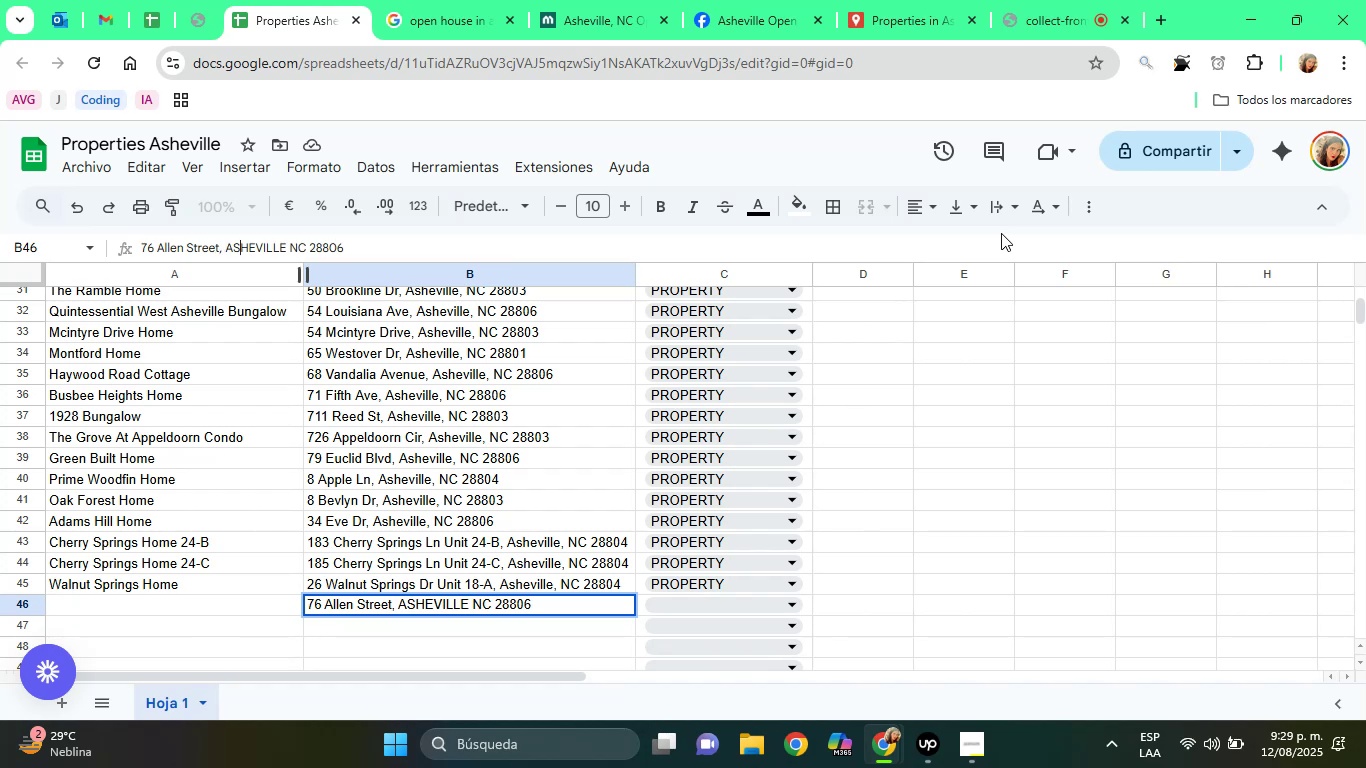 
key(ArrowRight)
 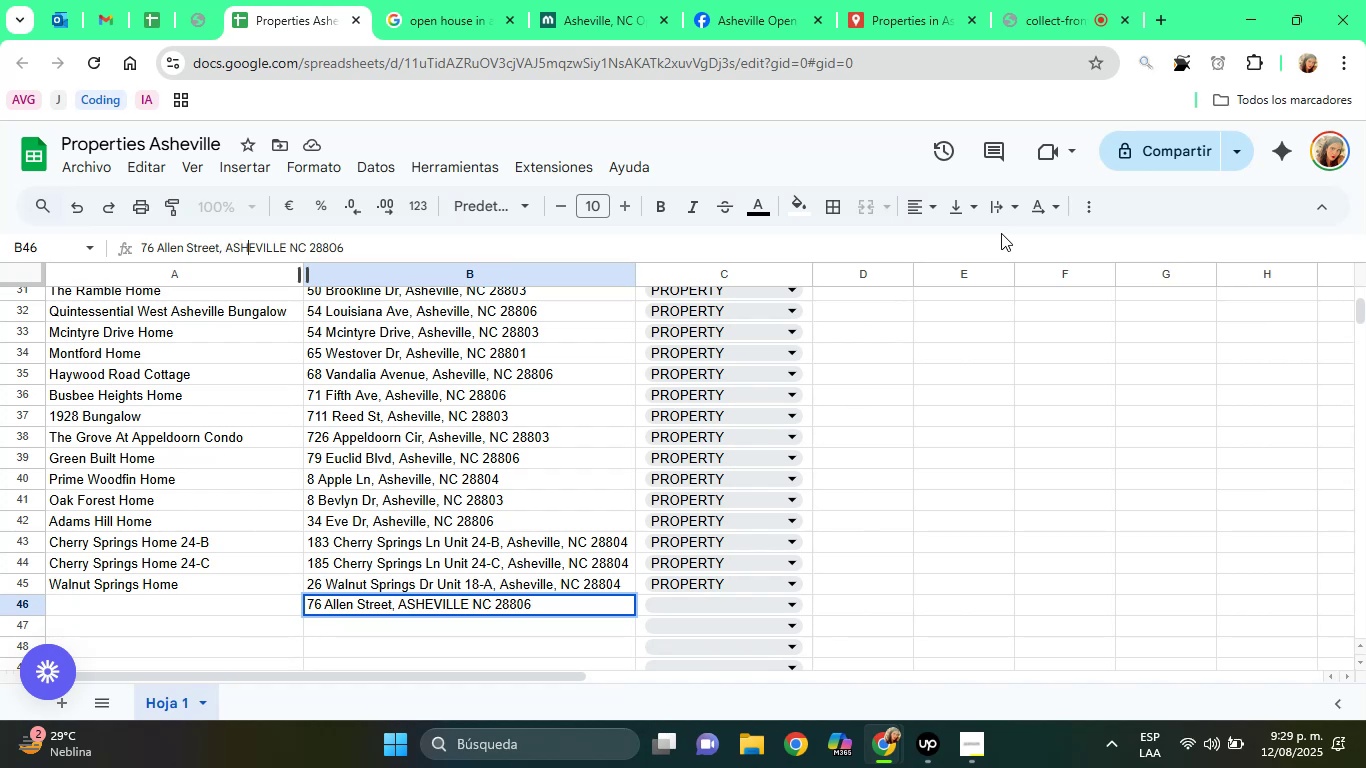 
key(ArrowRight)
 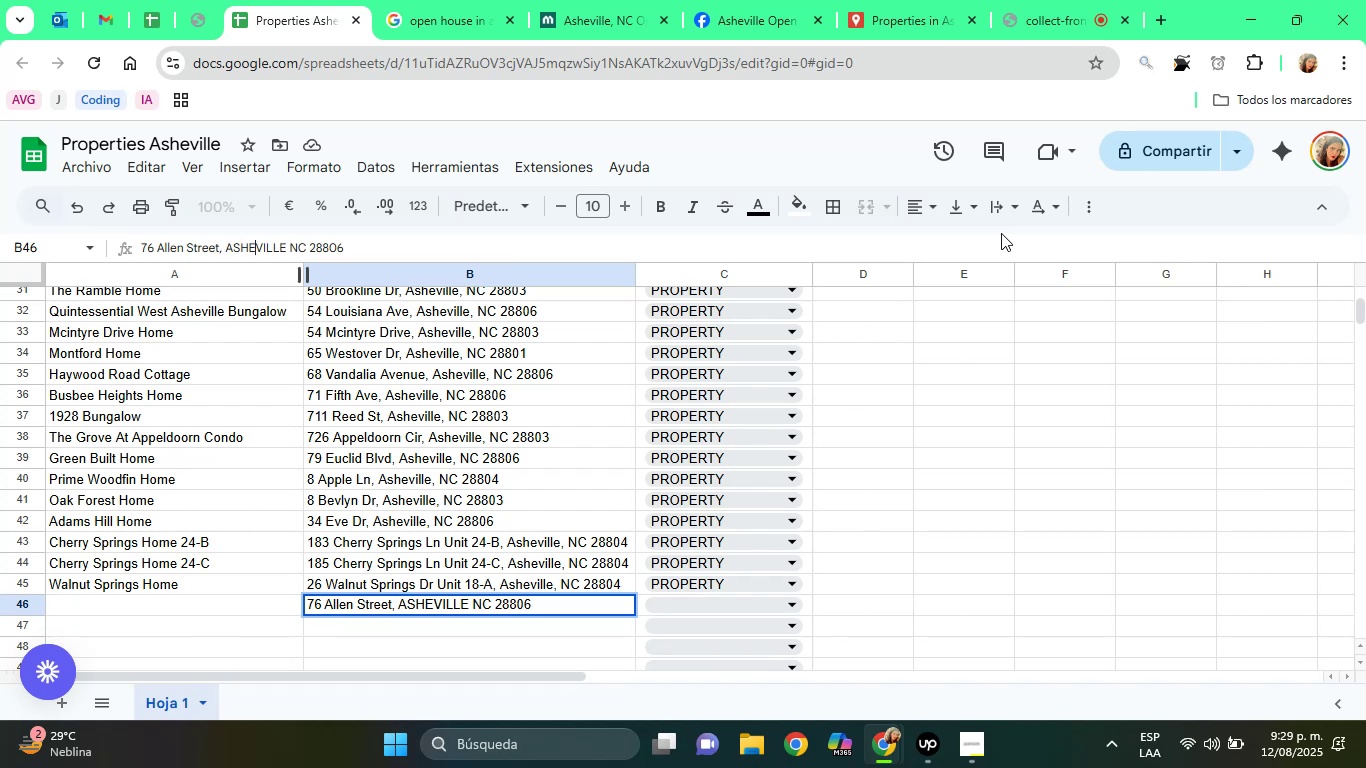 
key(ArrowRight)
 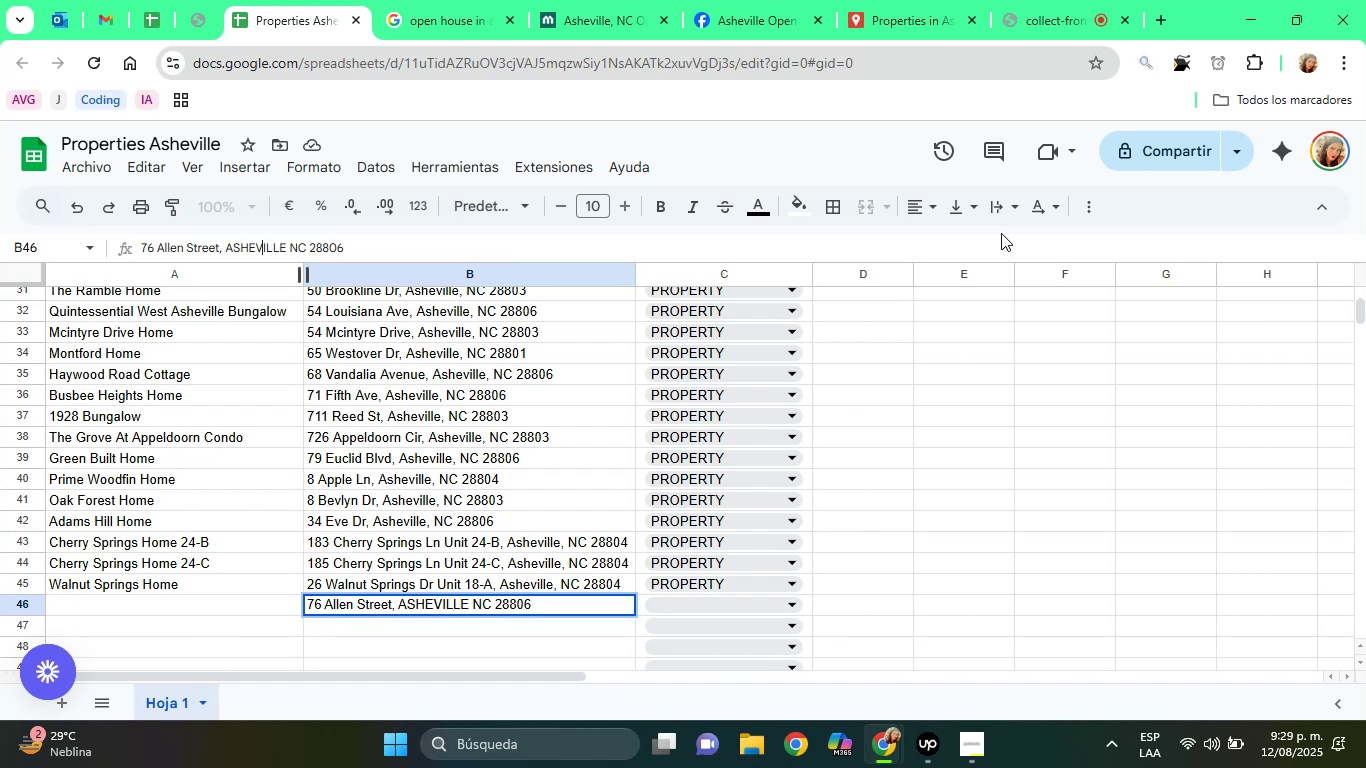 
key(ArrowRight)
 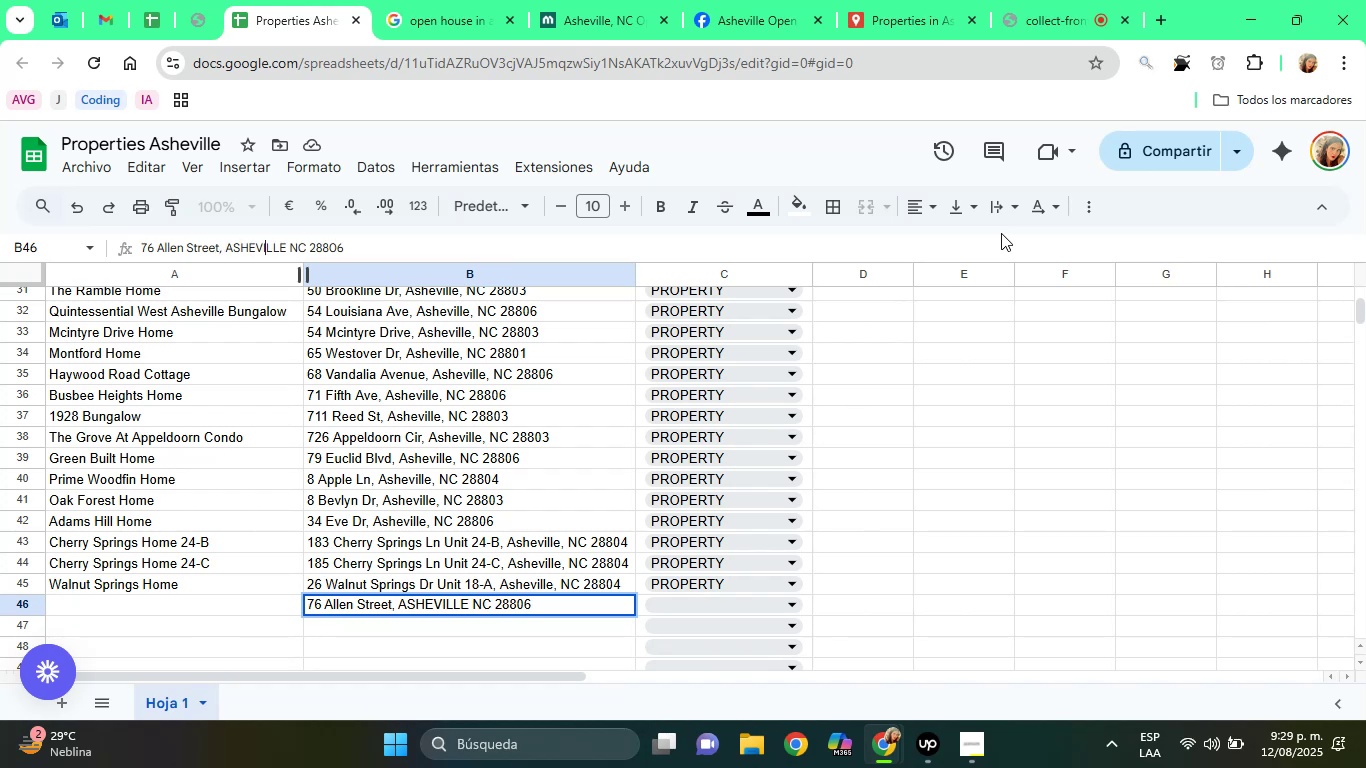 
key(ArrowRight)
 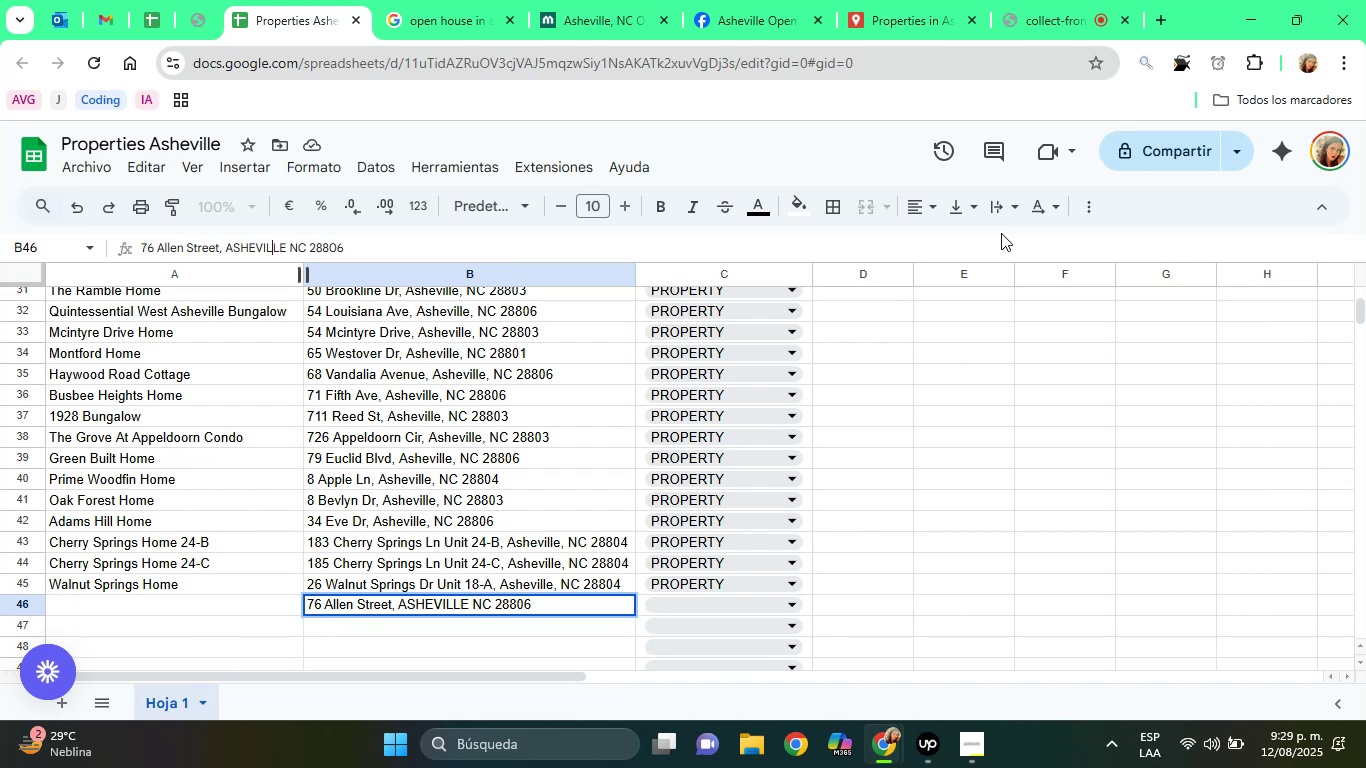 
key(ArrowRight)
 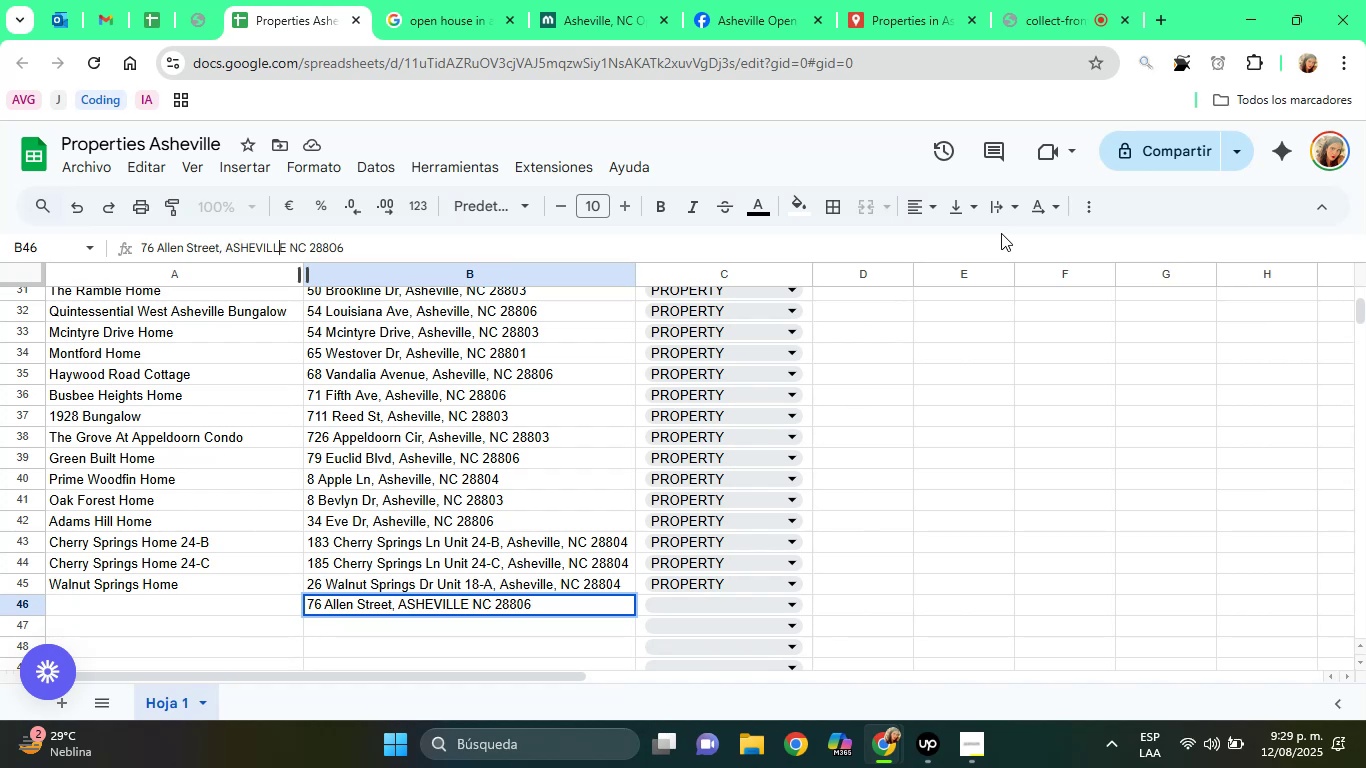 
key(ArrowRight)
 